 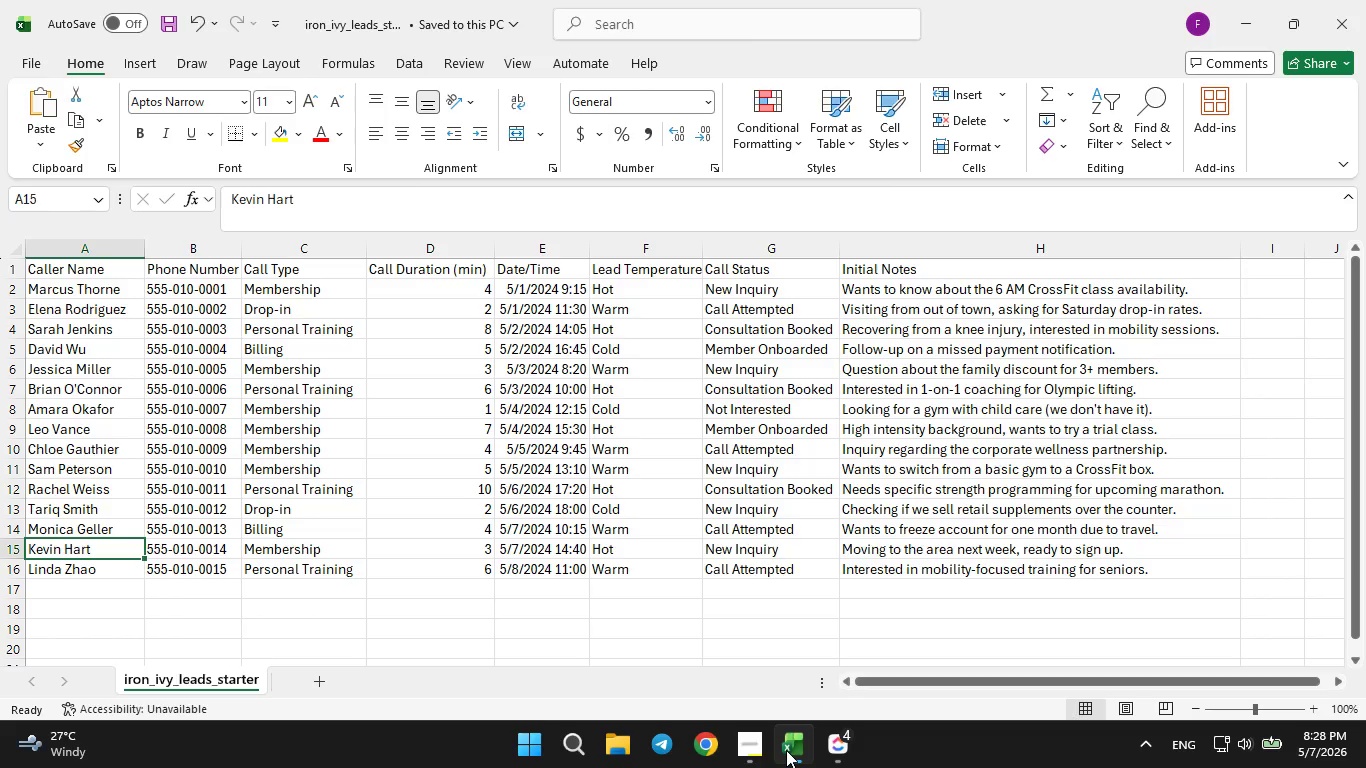 
left_click([786, 750])
 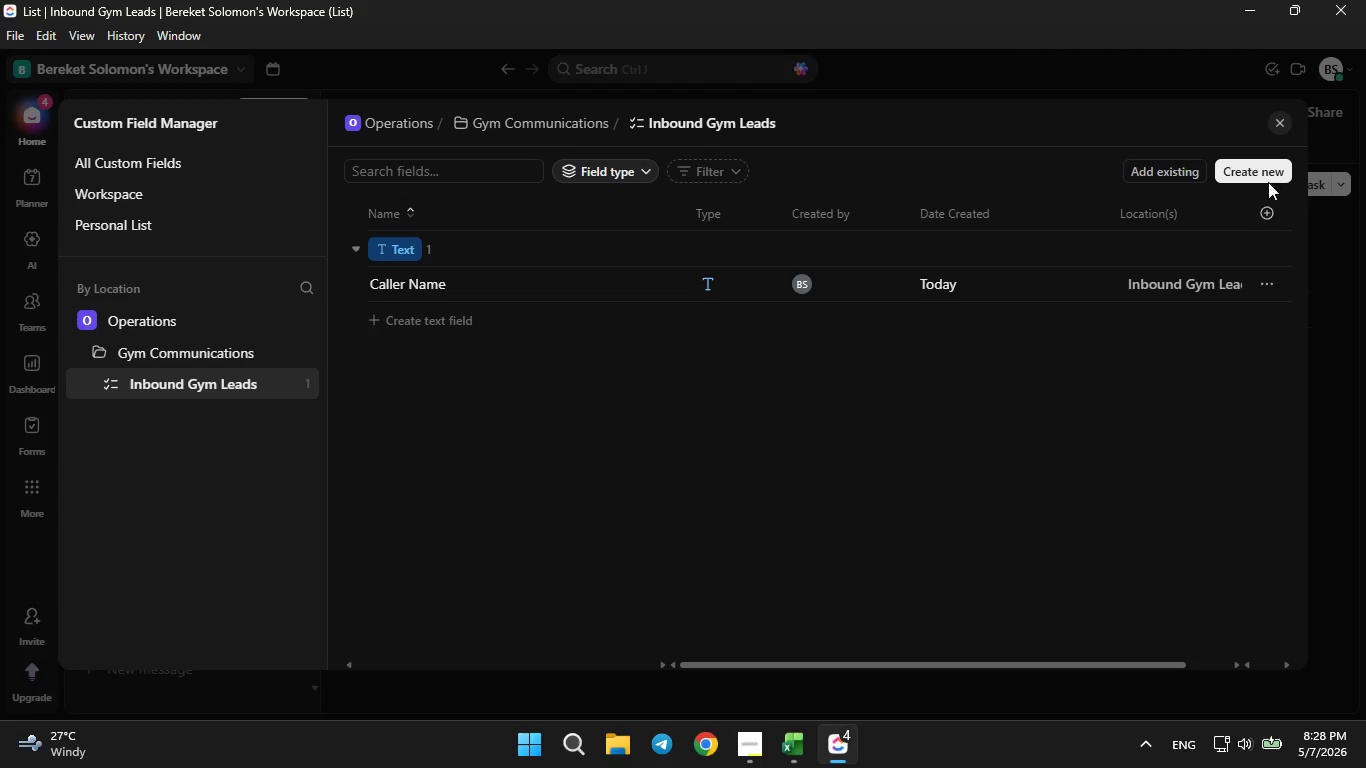 
left_click([1265, 171])
 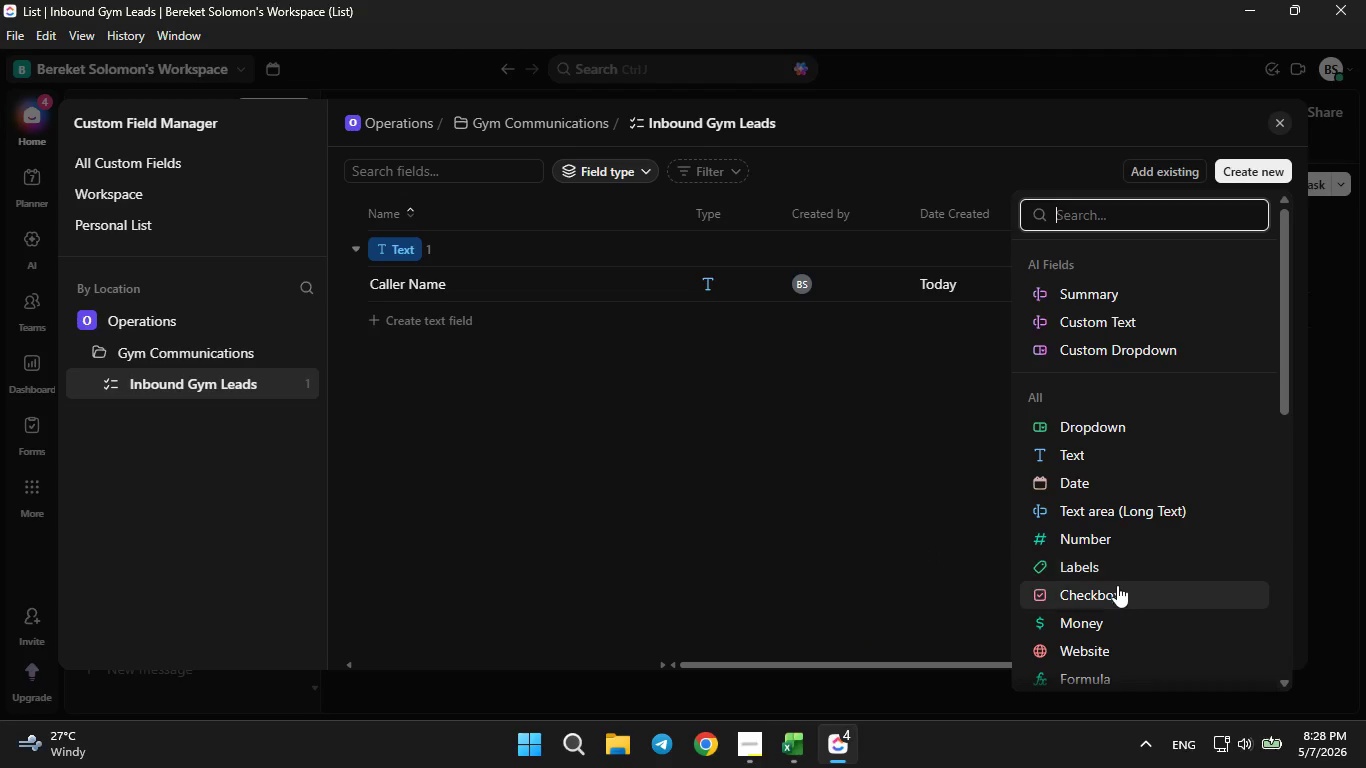 
scroll: coordinate [1088, 530], scroll_direction: down, amount: 2.0
 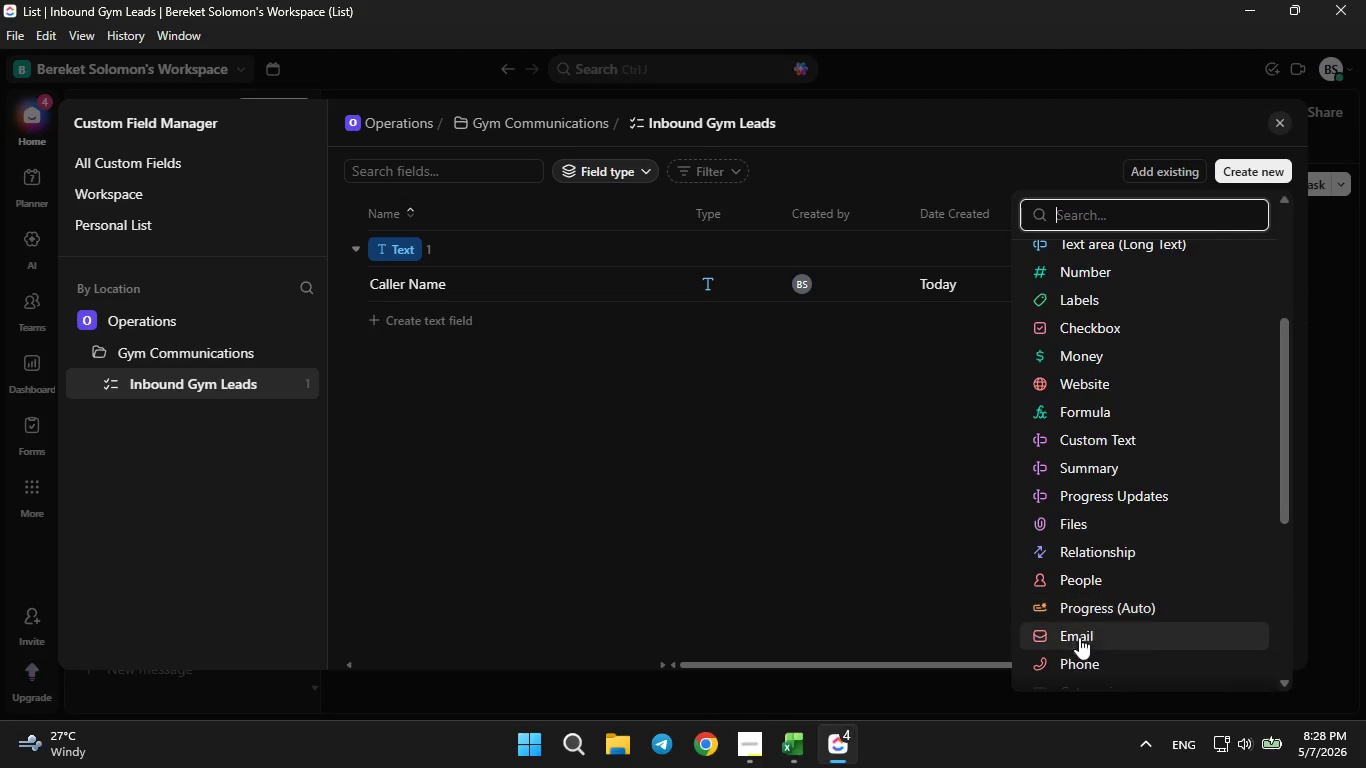 
double_click([1078, 661])
 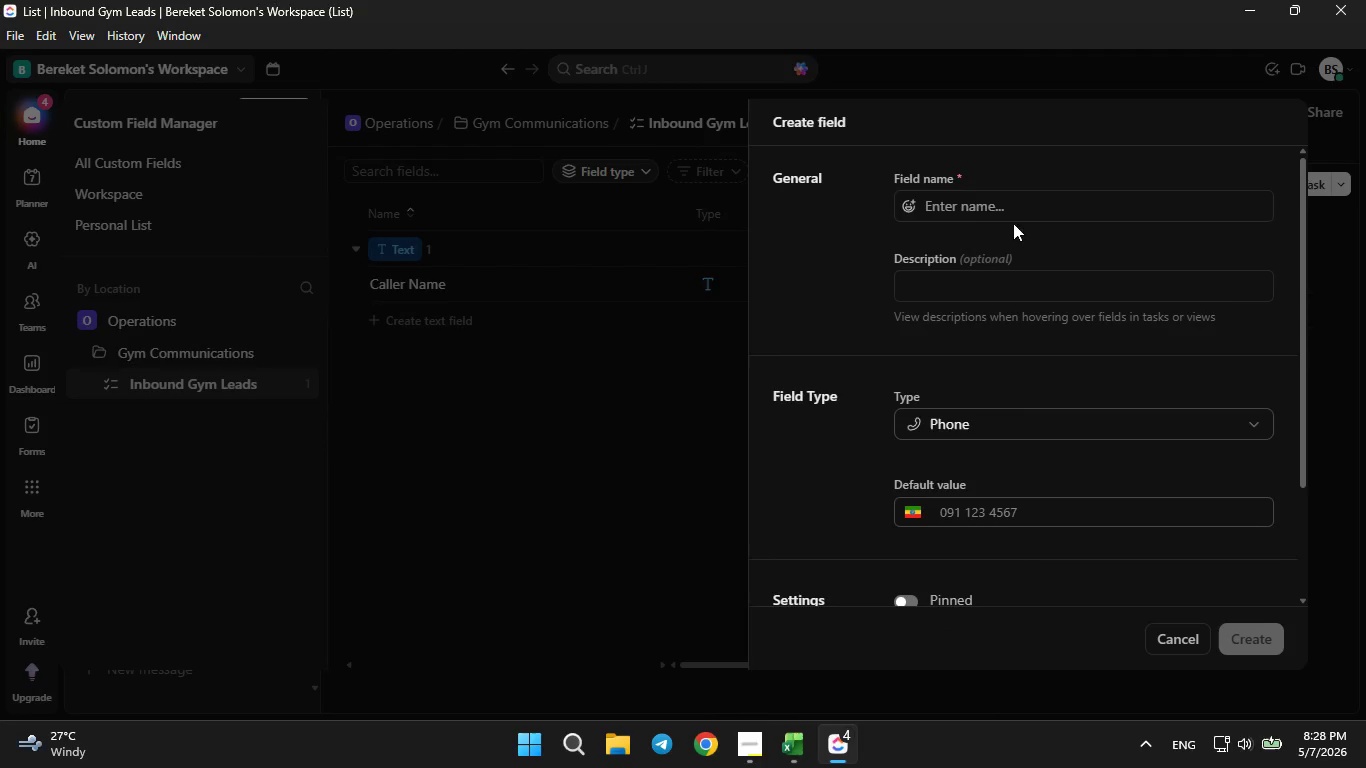 
left_click([1013, 215])
 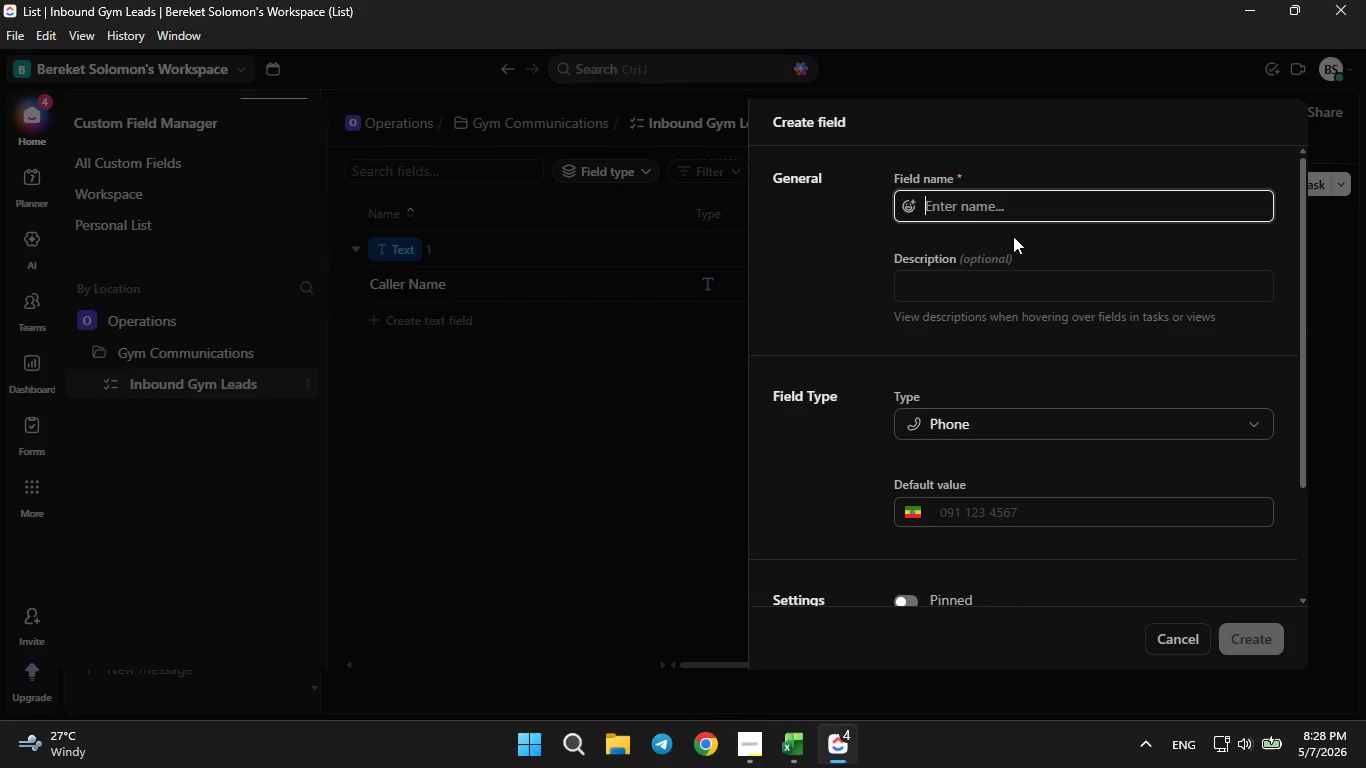 
type(Phne Number)
 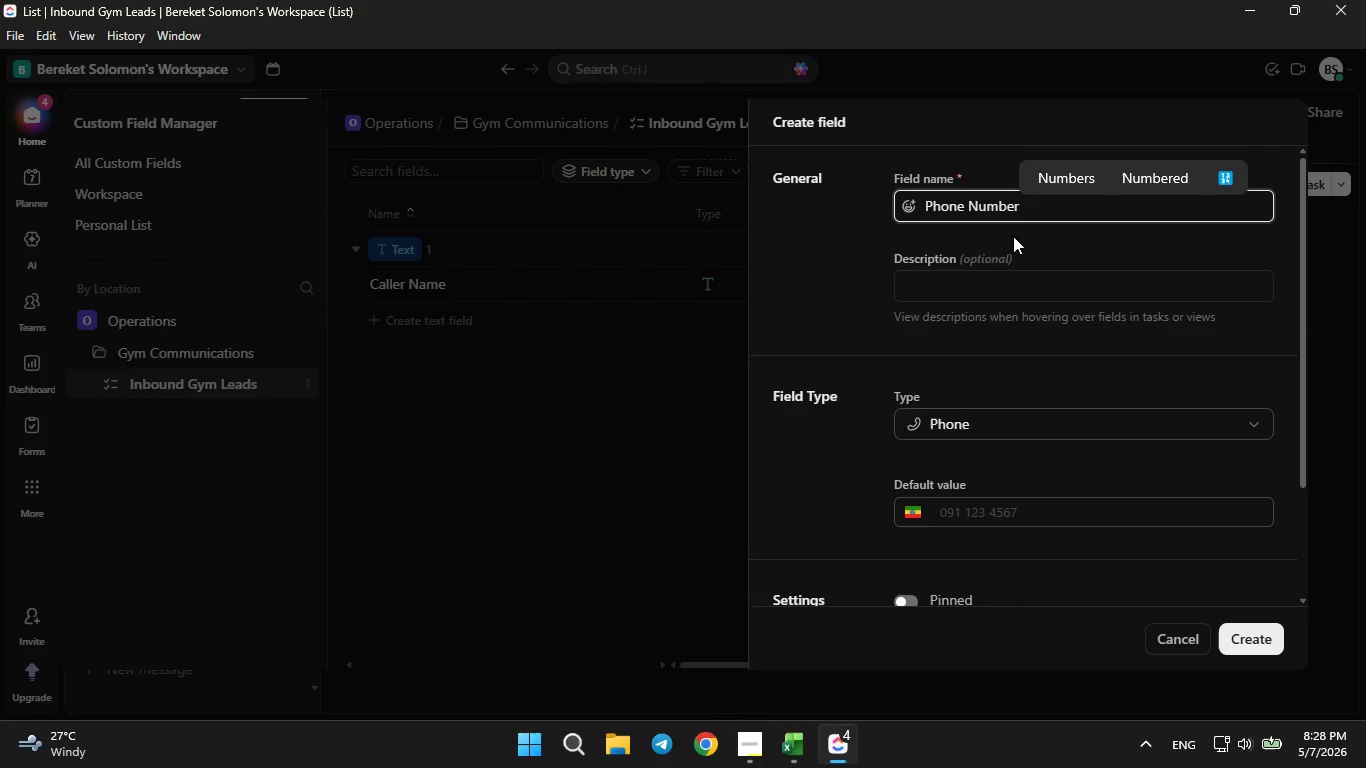 
hold_key(key=O, duration=0.31)
 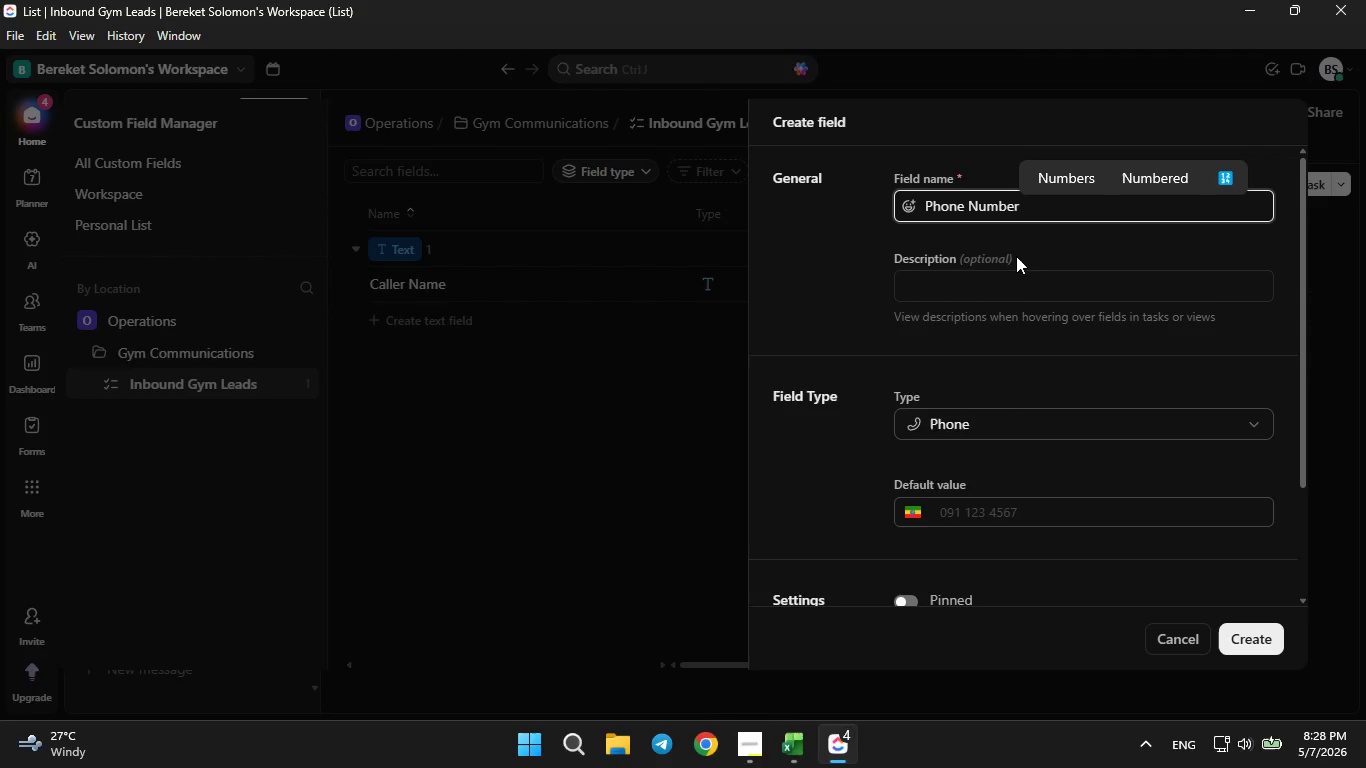 
left_click([1002, 513])
 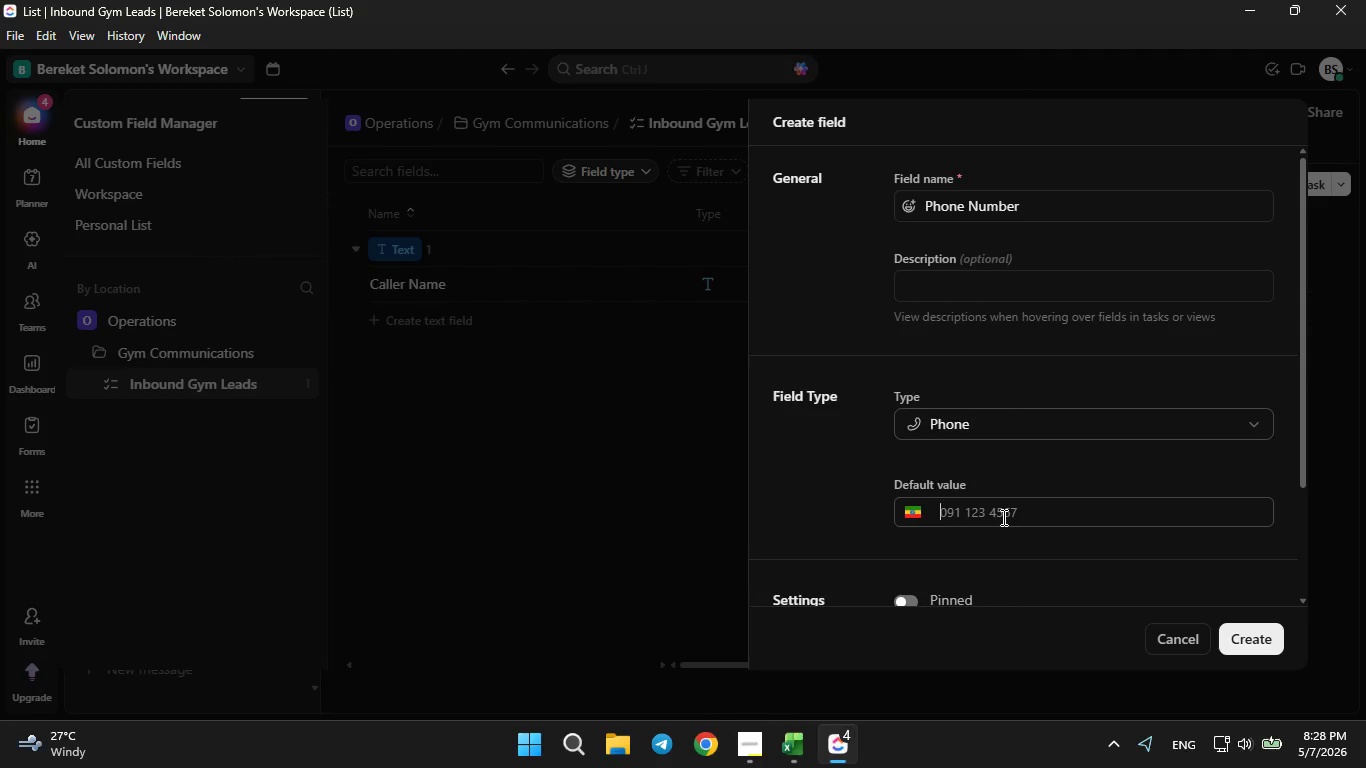 
type(09)
key(Backspace)
type(9111111)
 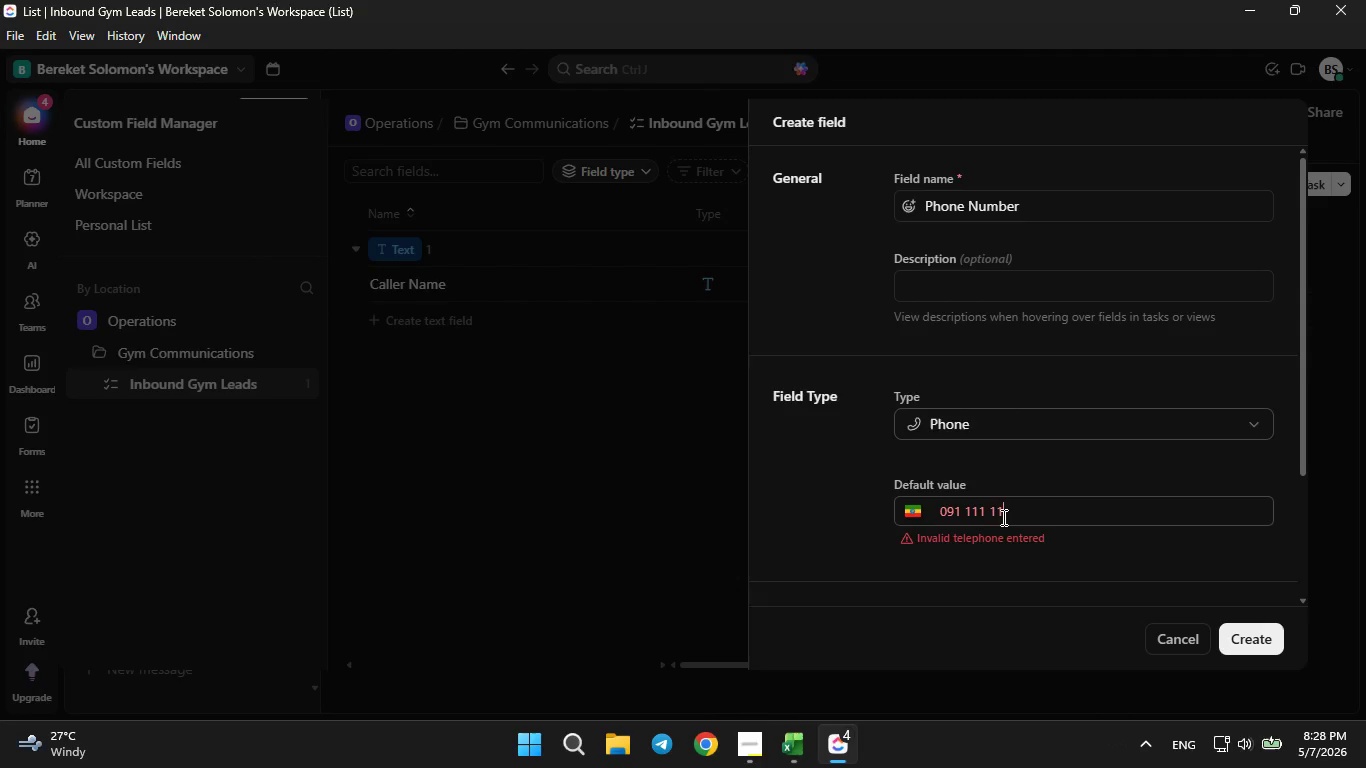 
key(ArrowLeft)
 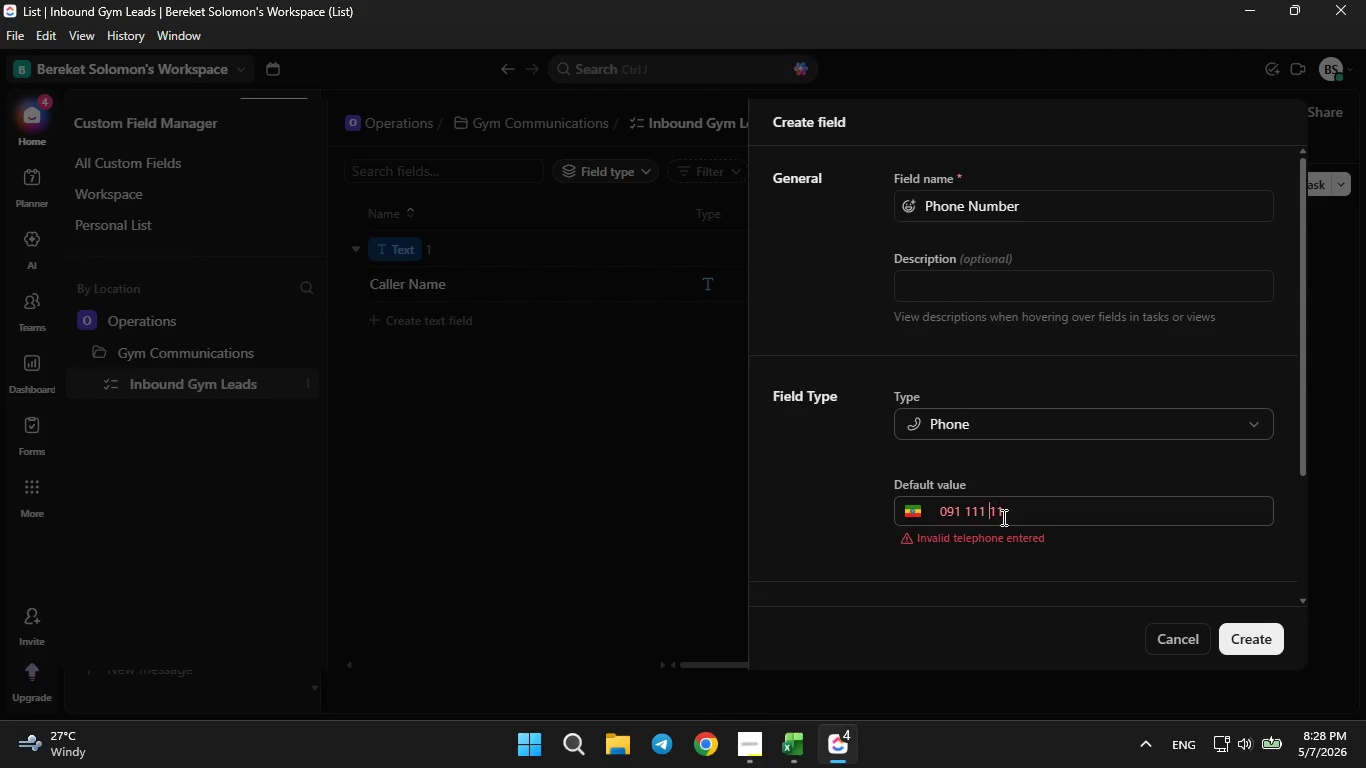 
key(ArrowLeft)
 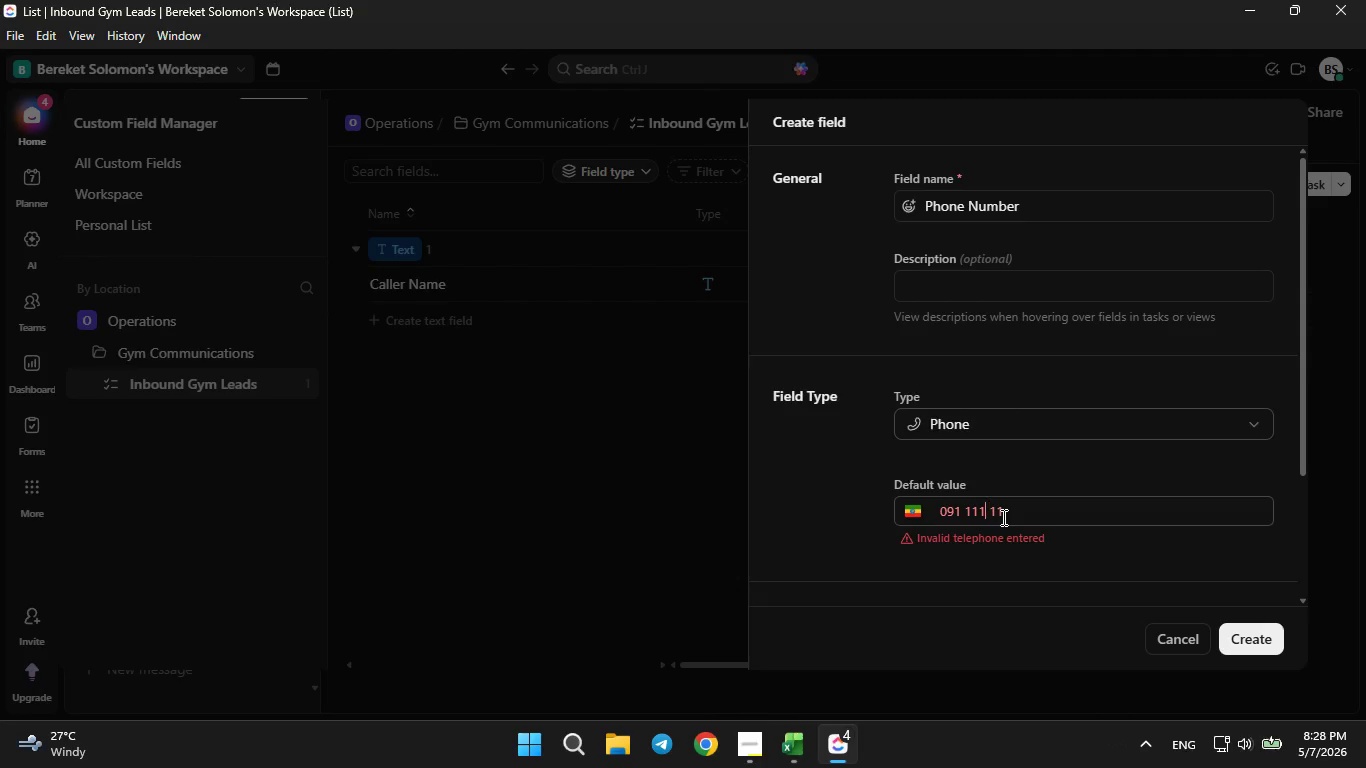 
key(ArrowLeft)
 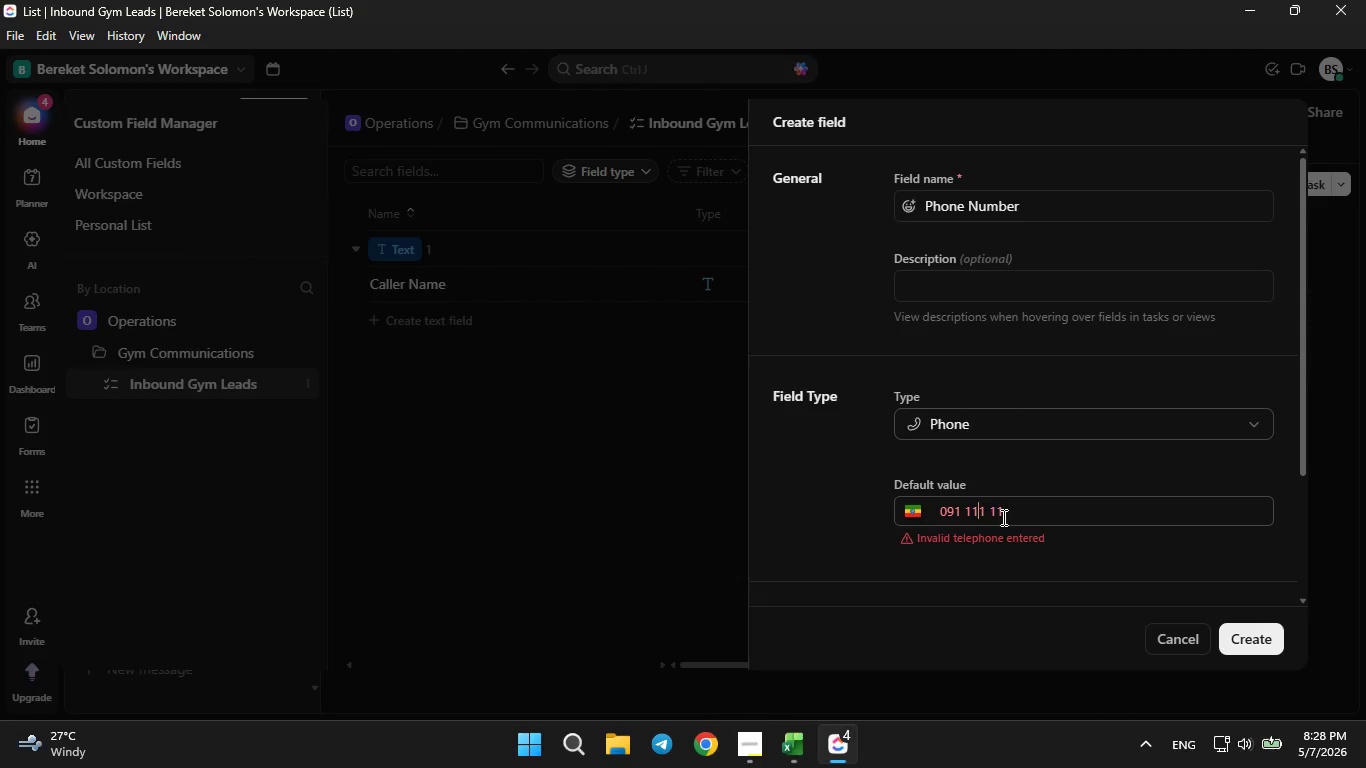 
key(ArrowLeft)
 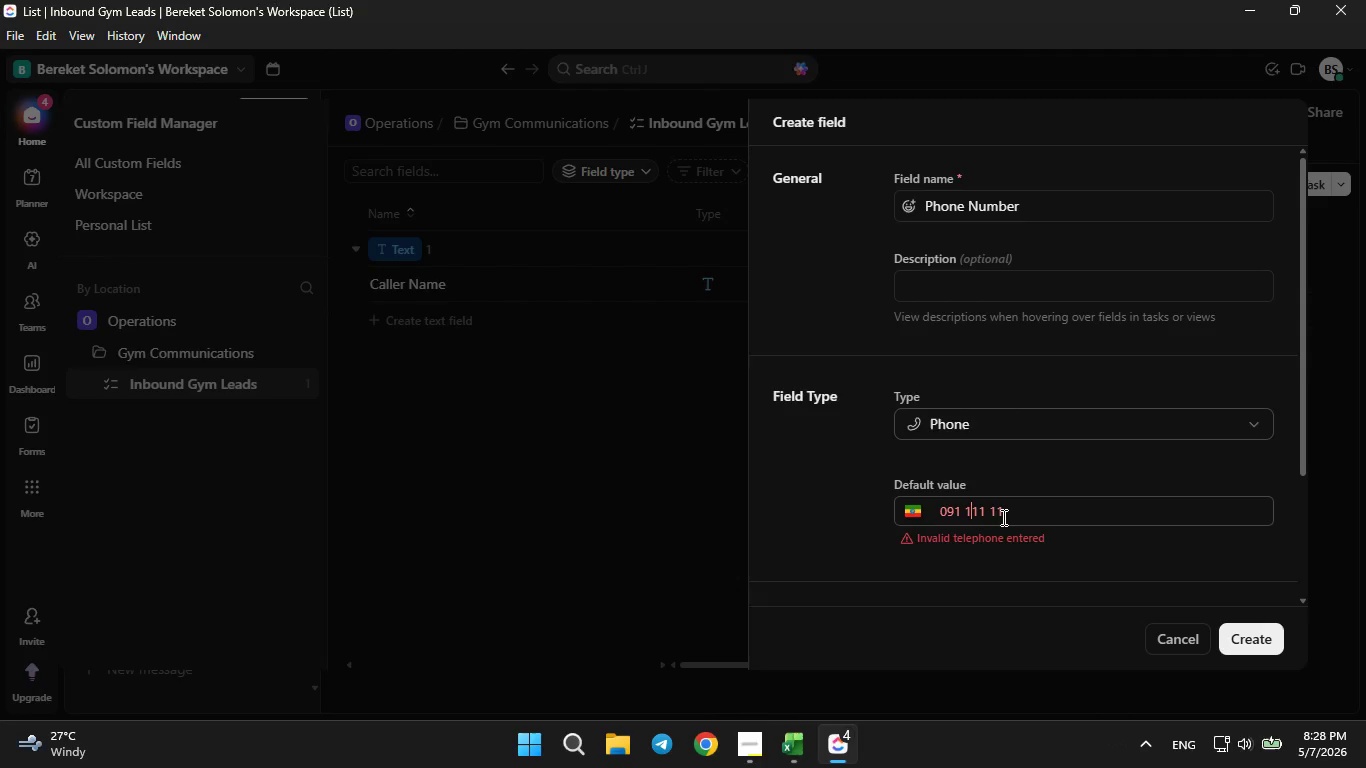 
key(ArrowLeft)
 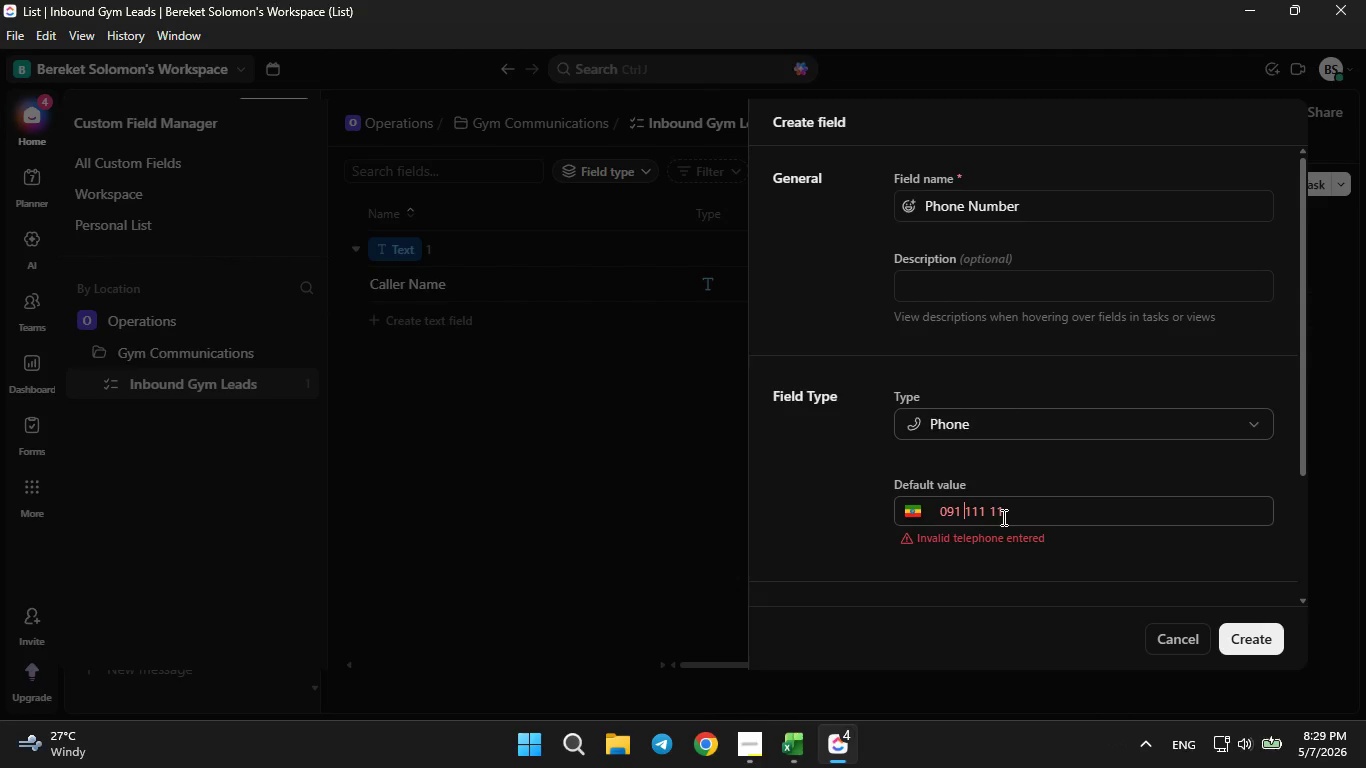 
key(ArrowLeft)
 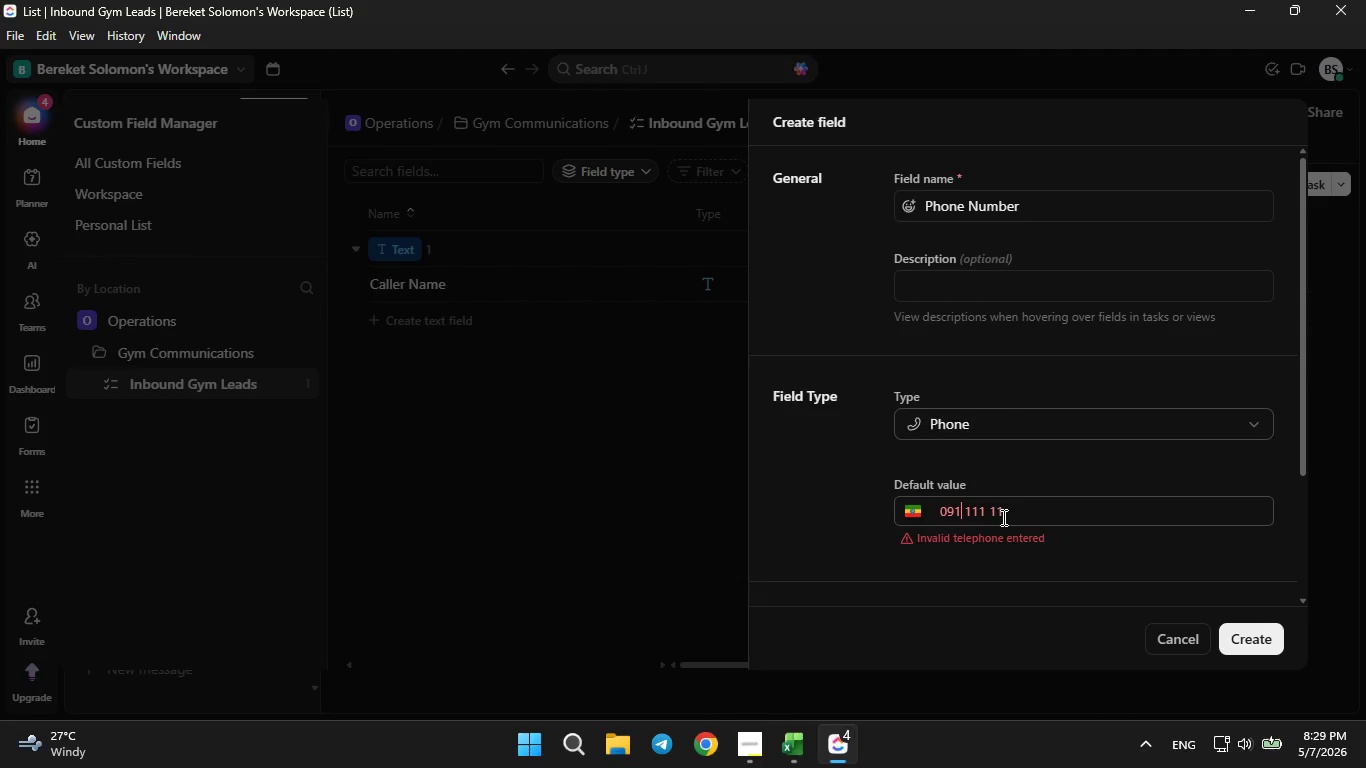 
key(ArrowLeft)
 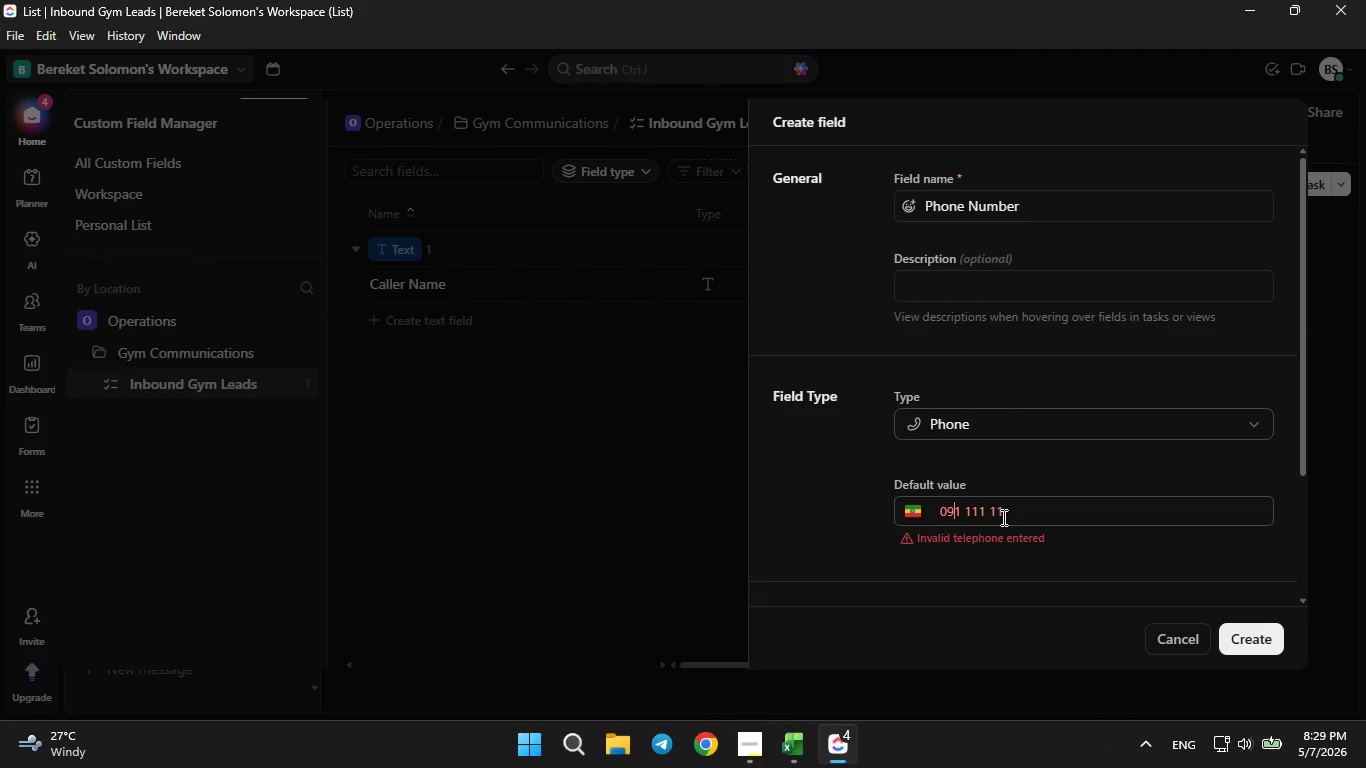 
key(ArrowLeft)
 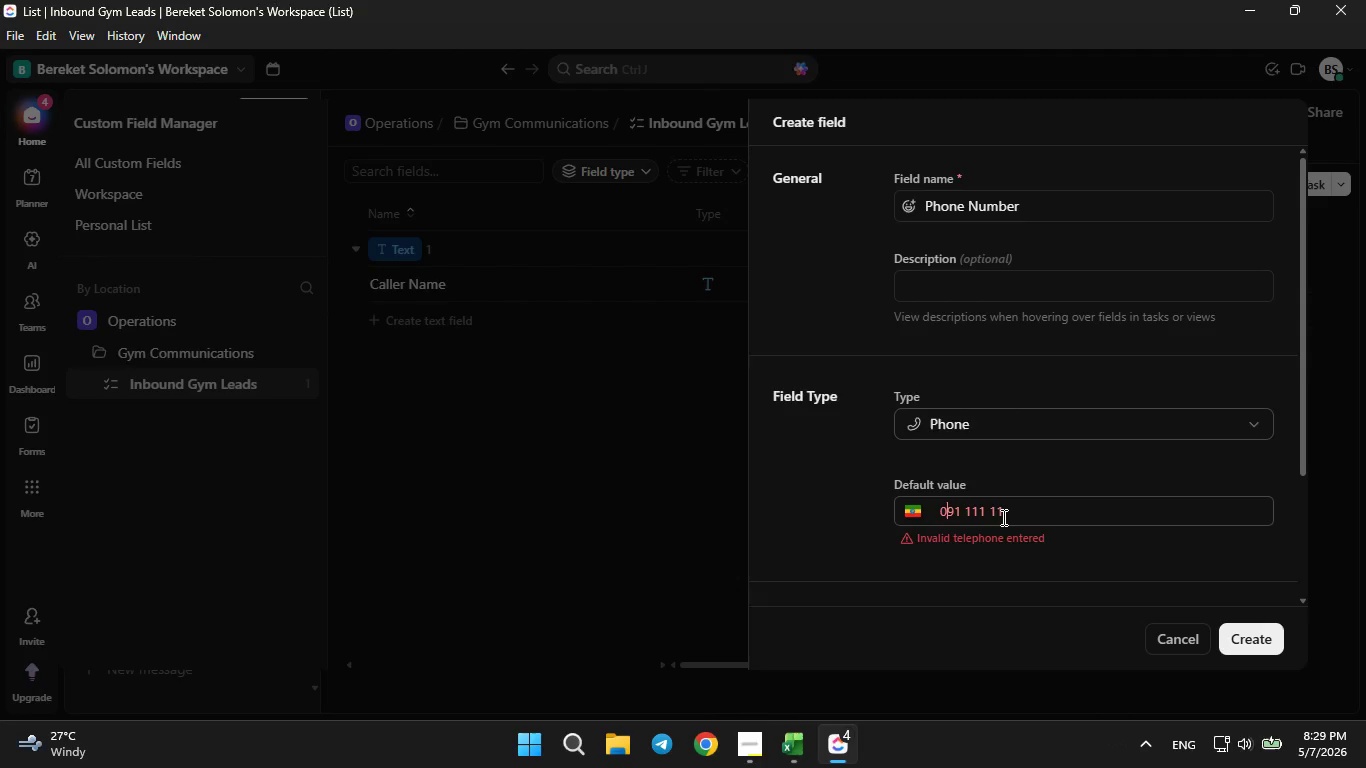 
key(ArrowLeft)
 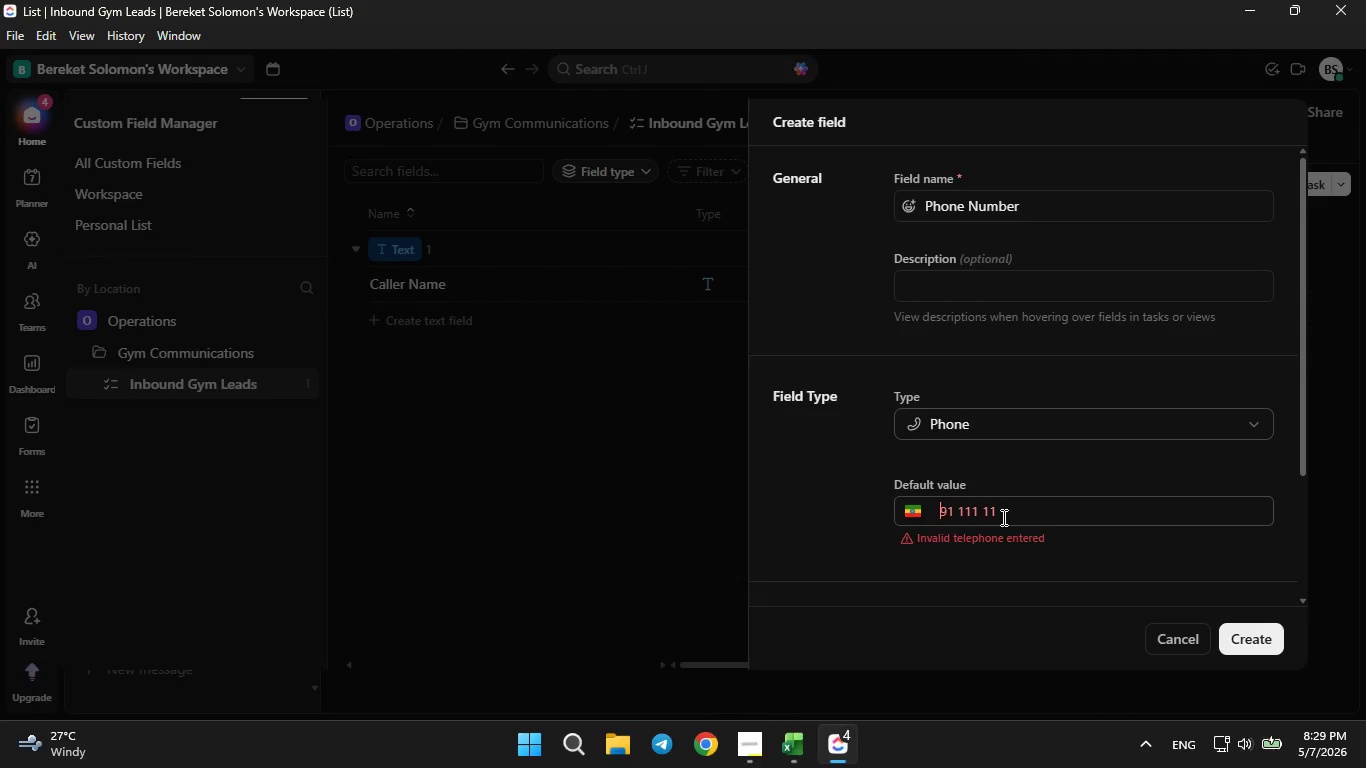 
key(Backspace)
 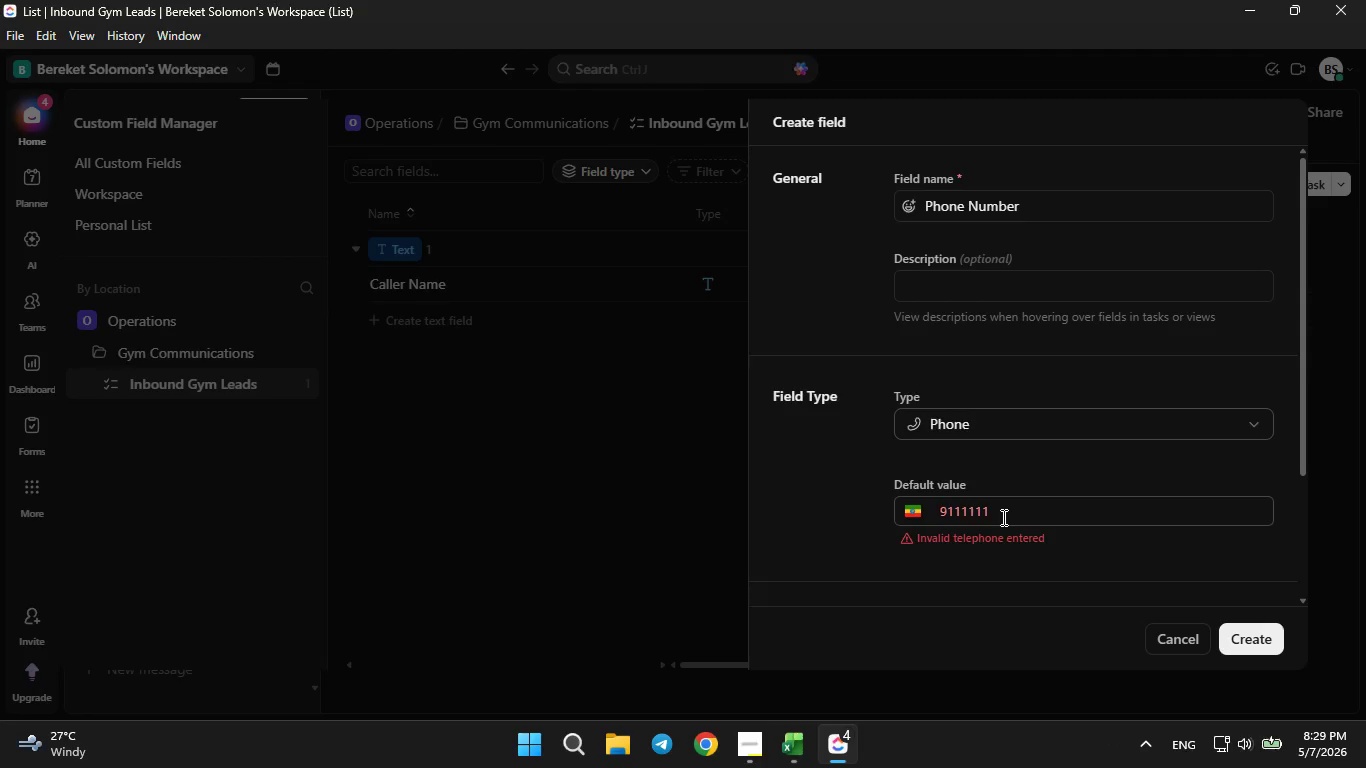 
hold_key(key=ArrowRight, duration=0.81)
 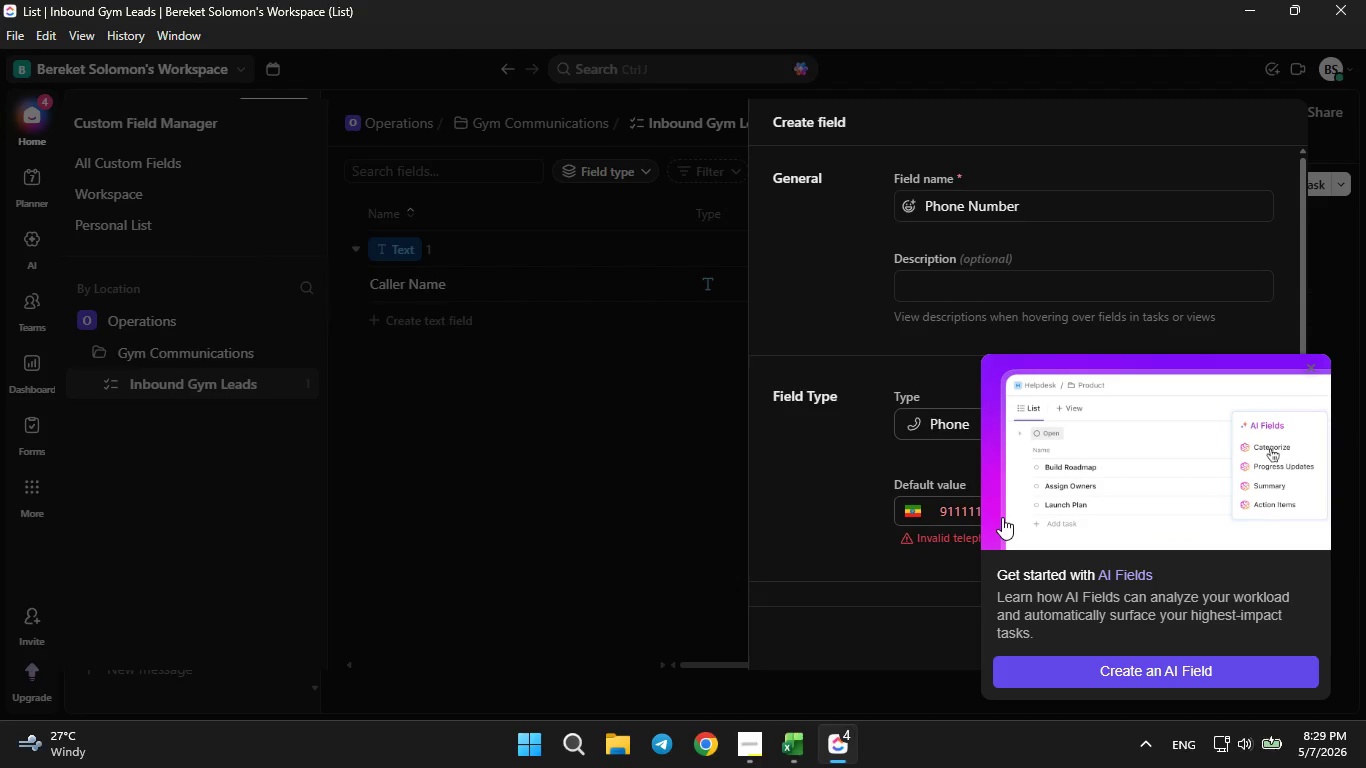 
left_click([828, 514])
 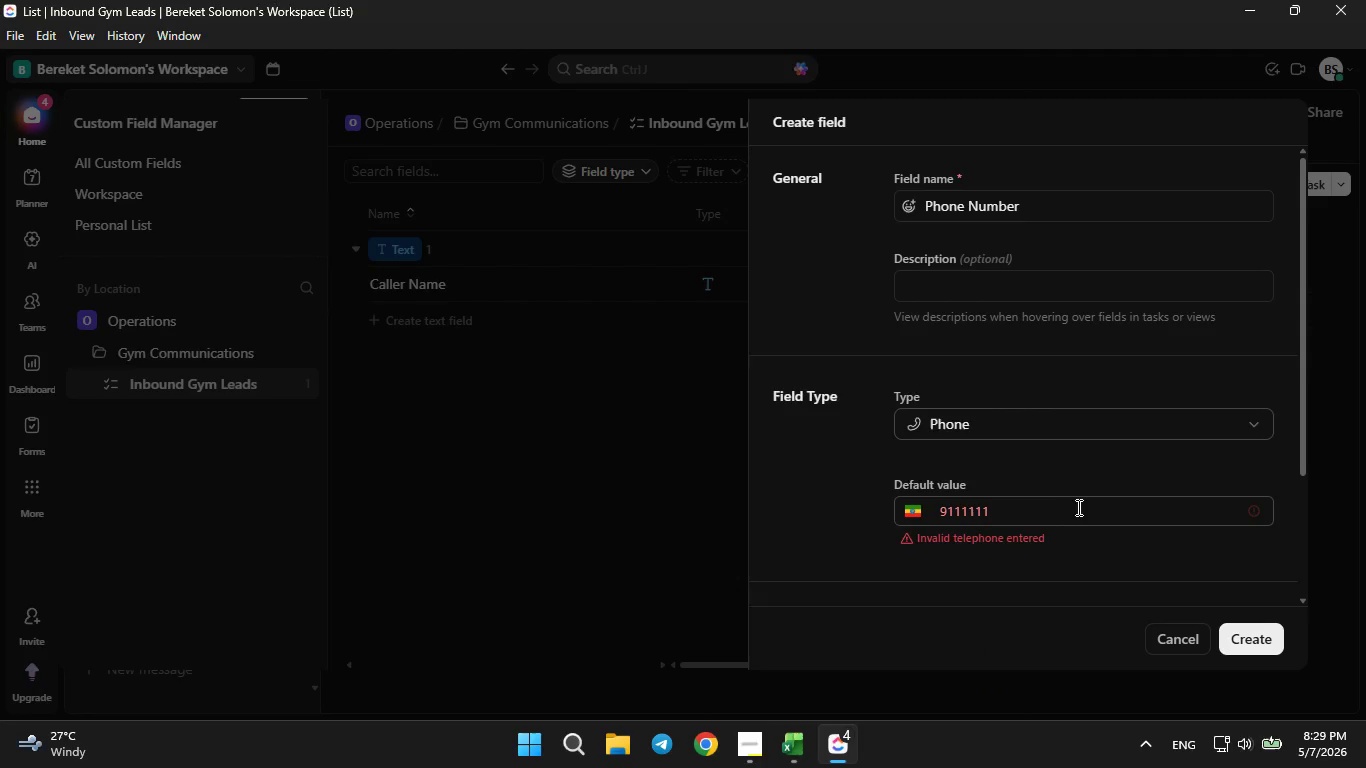 
left_click([1073, 507])
 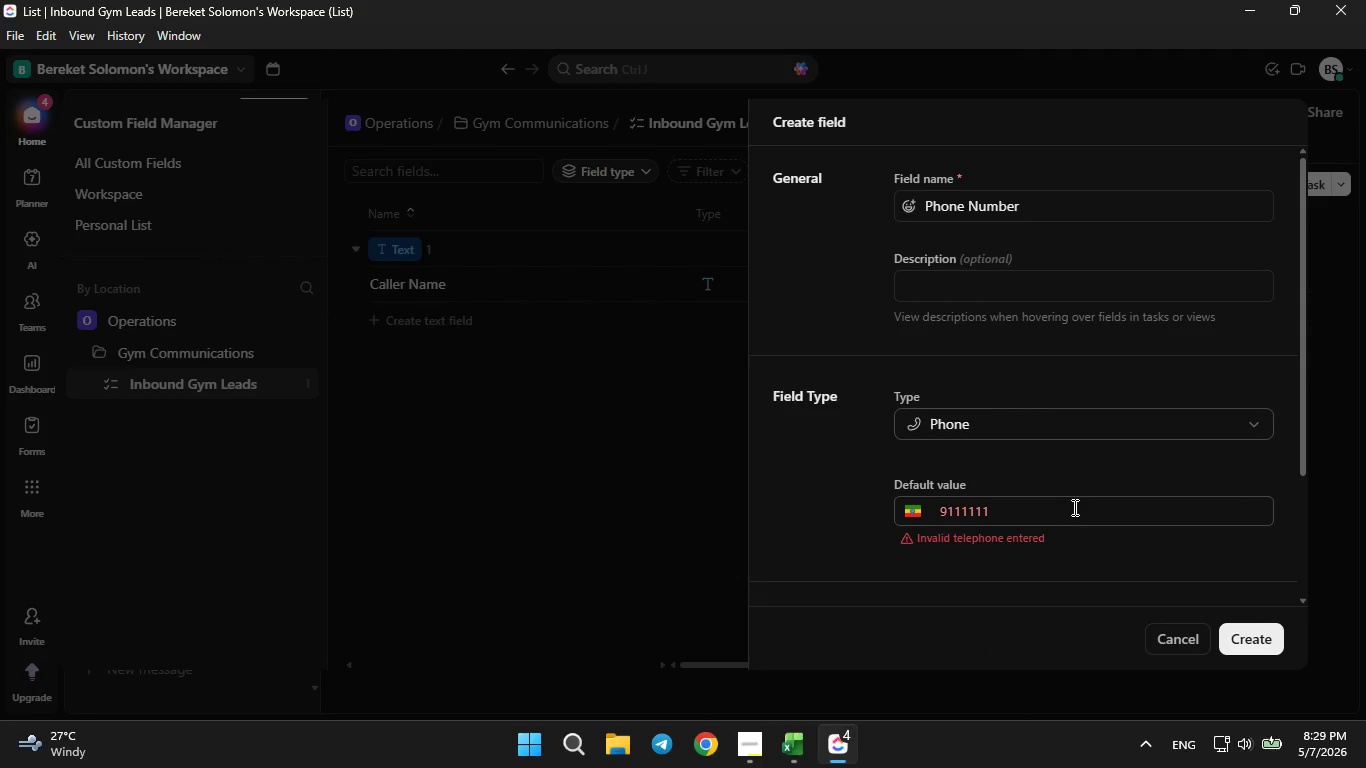 
hold_key(key=Backspace, duration=0.61)
 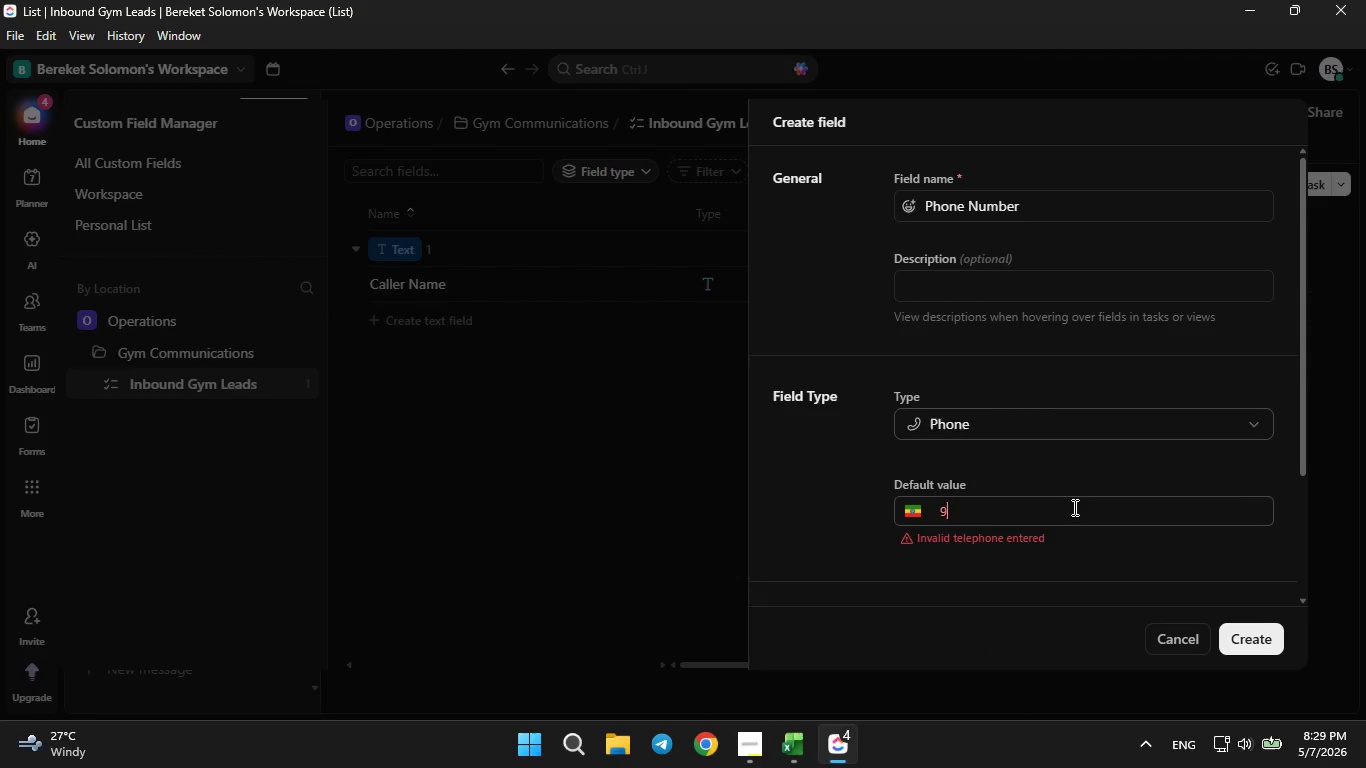 
key(Backspace)
type(11111213)
 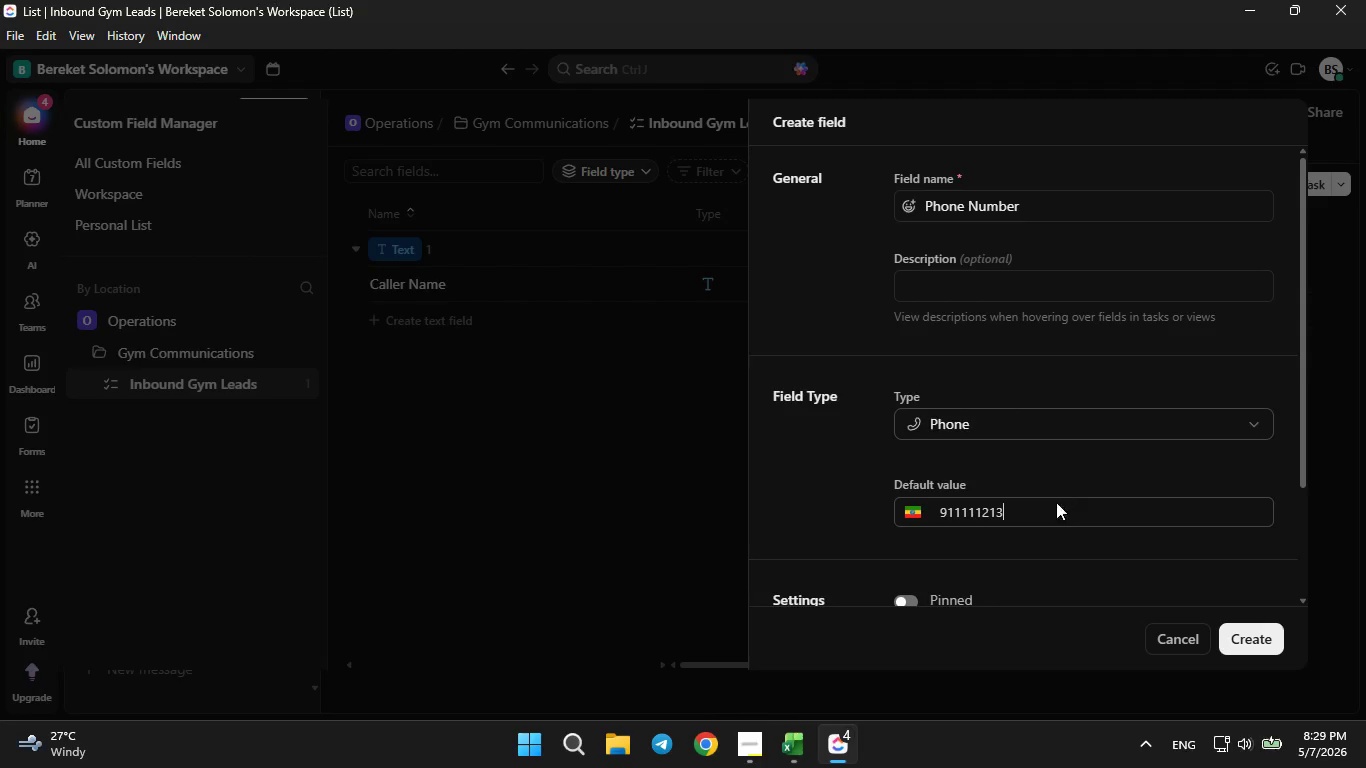 
left_click([807, 744])
 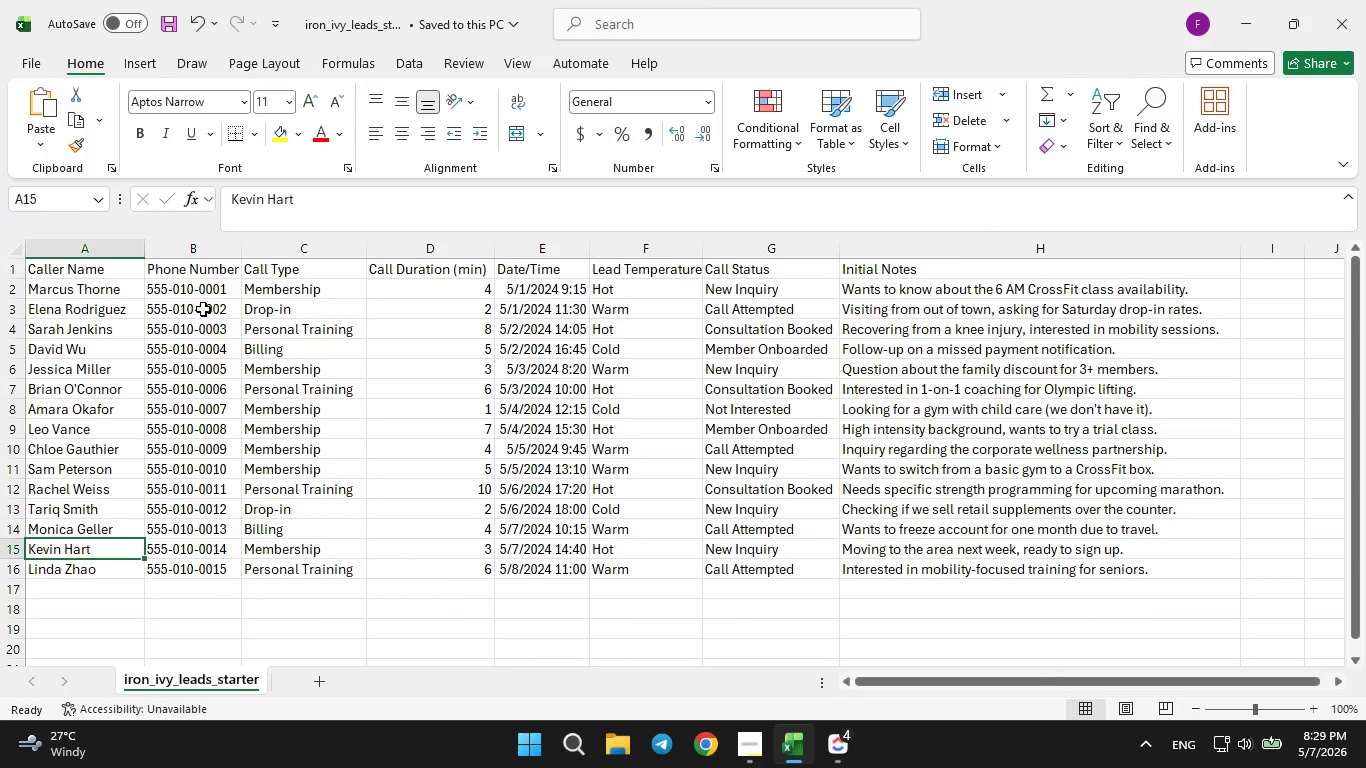 
wait(11.59)
 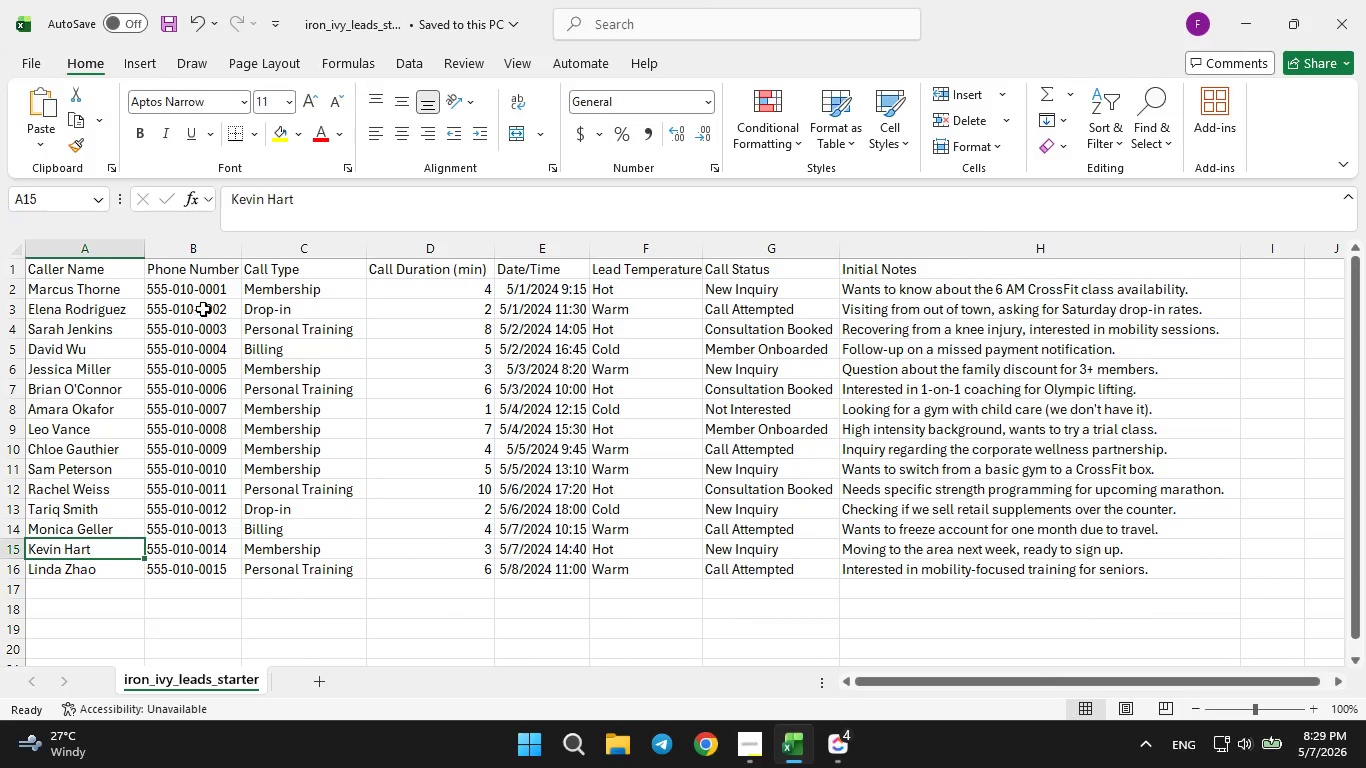 
left_click([844, 747])
 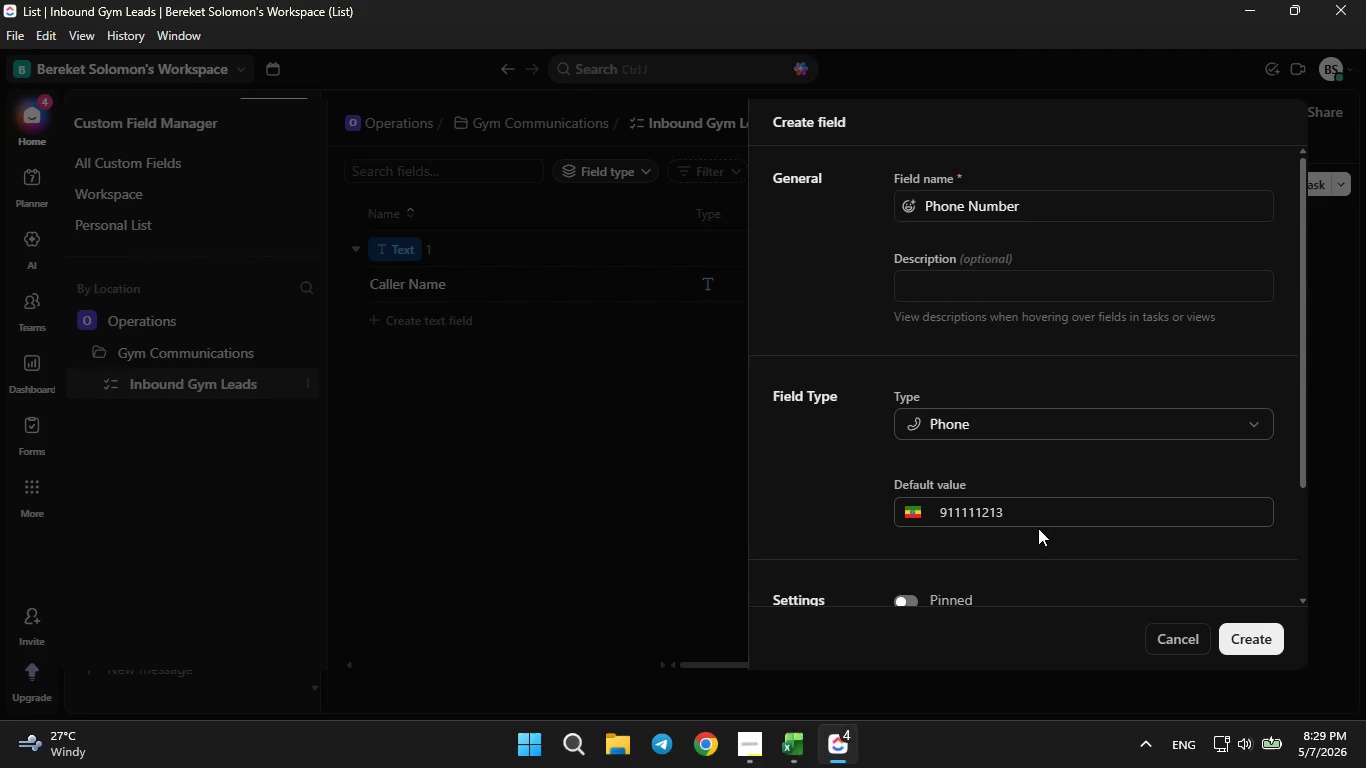 
hold_key(key=Backspace, duration=0.97)
 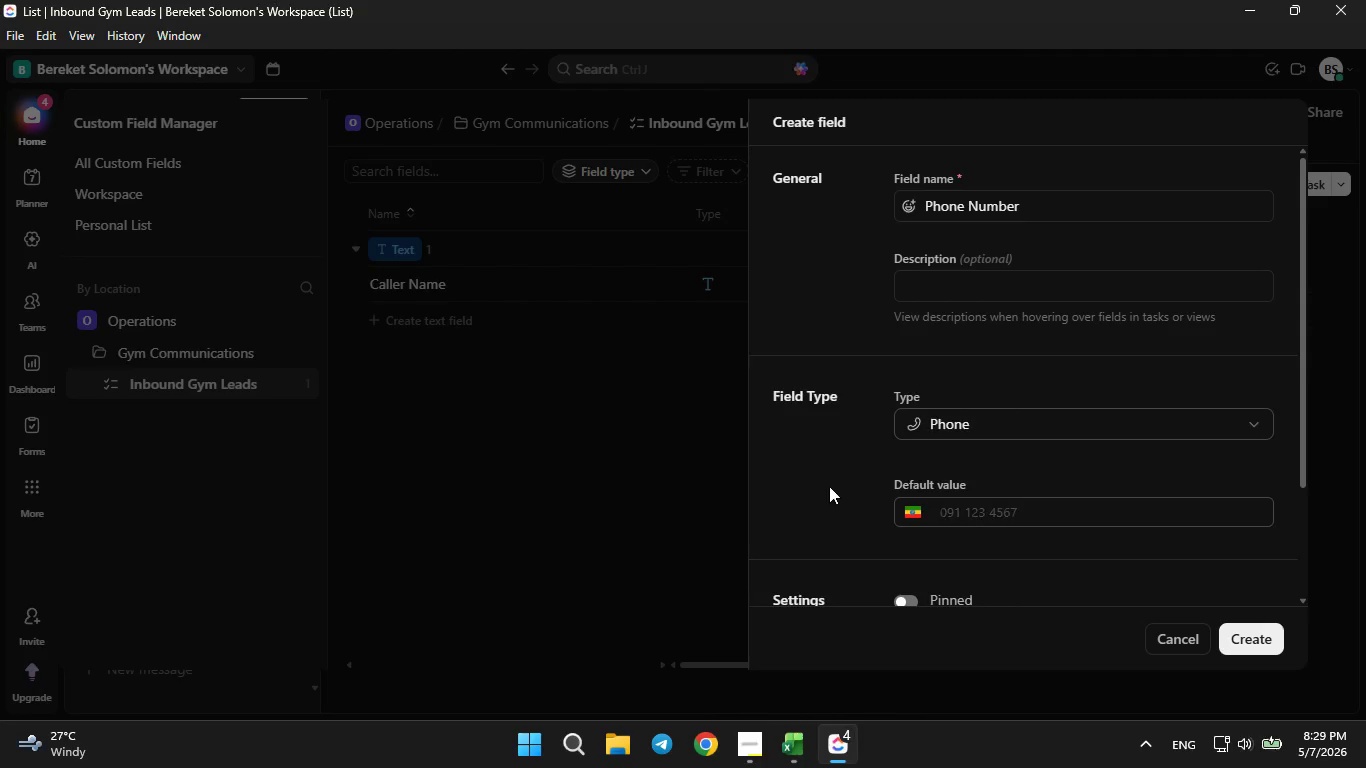 
left_click([829, 486])
 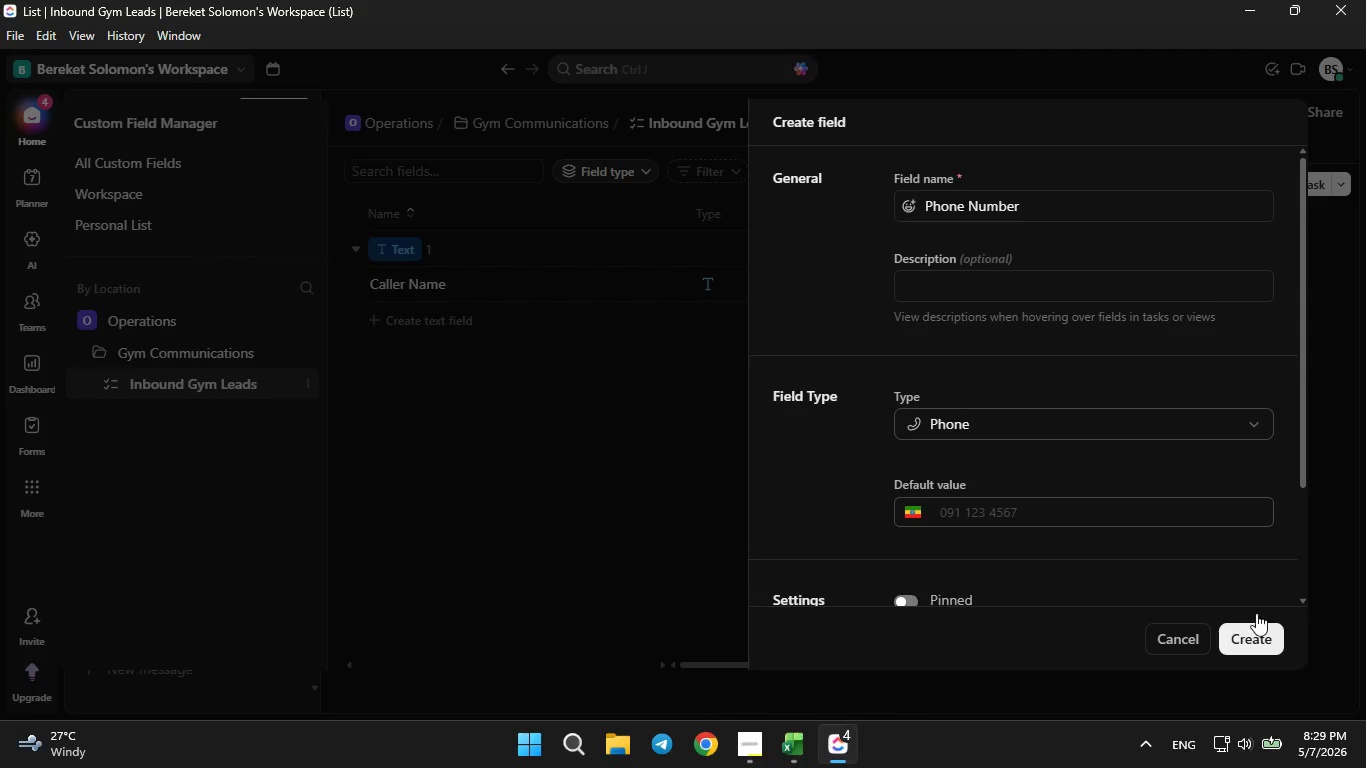 
left_click([1249, 637])
 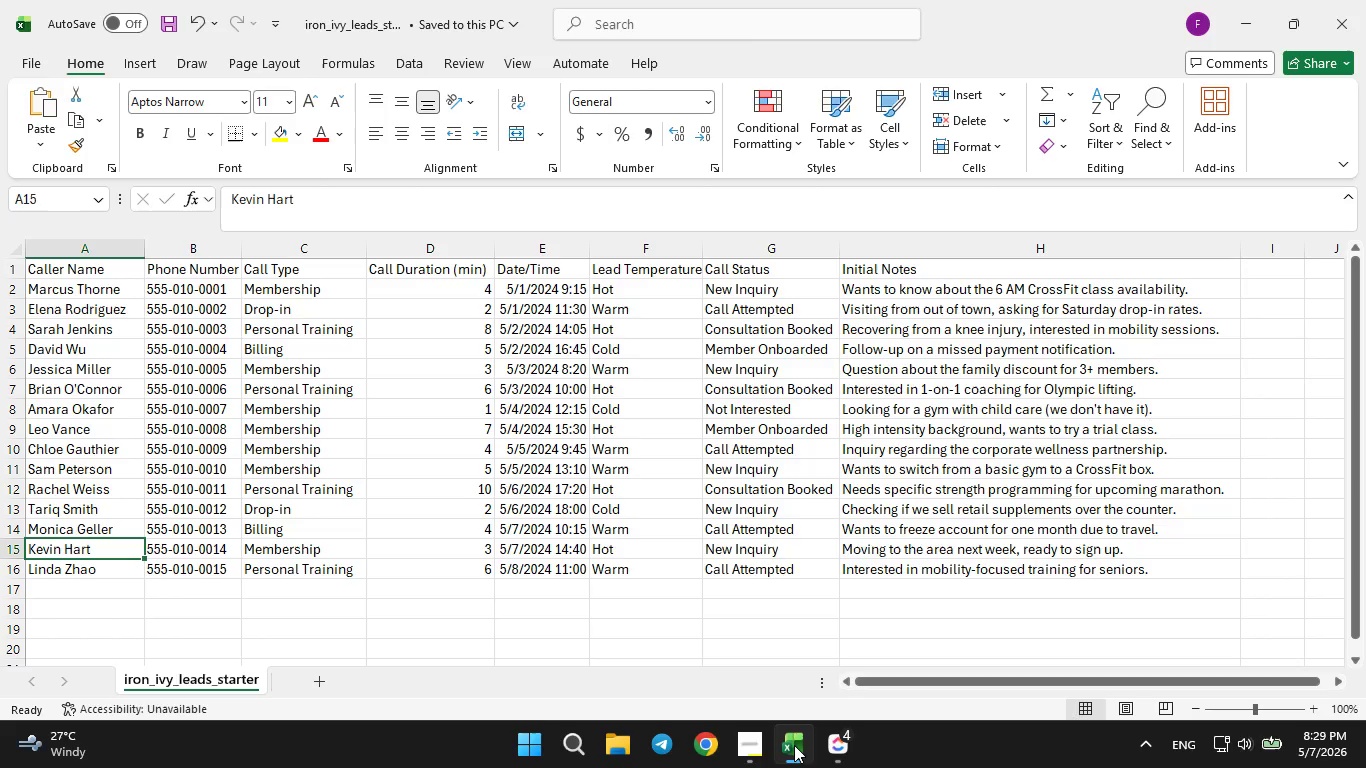 
left_click([794, 743])
 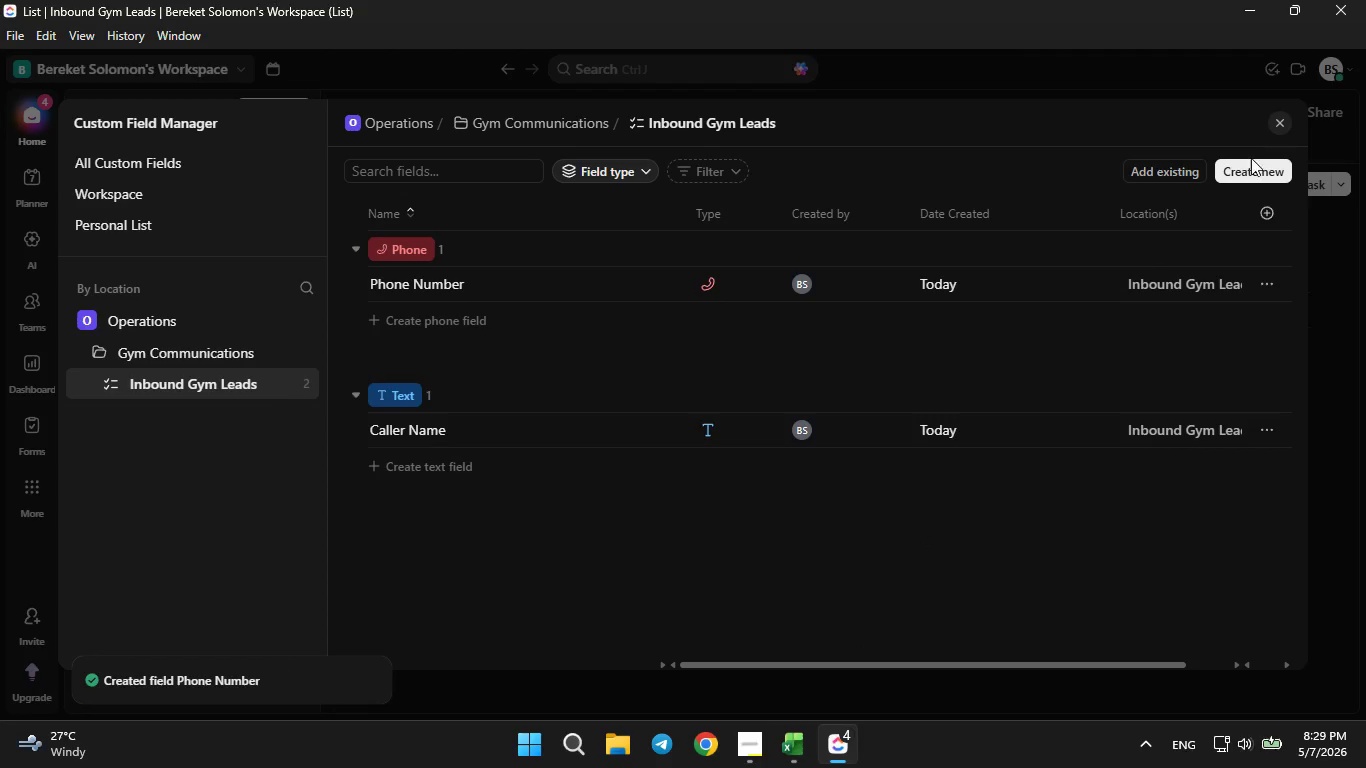 
left_click([1259, 182])
 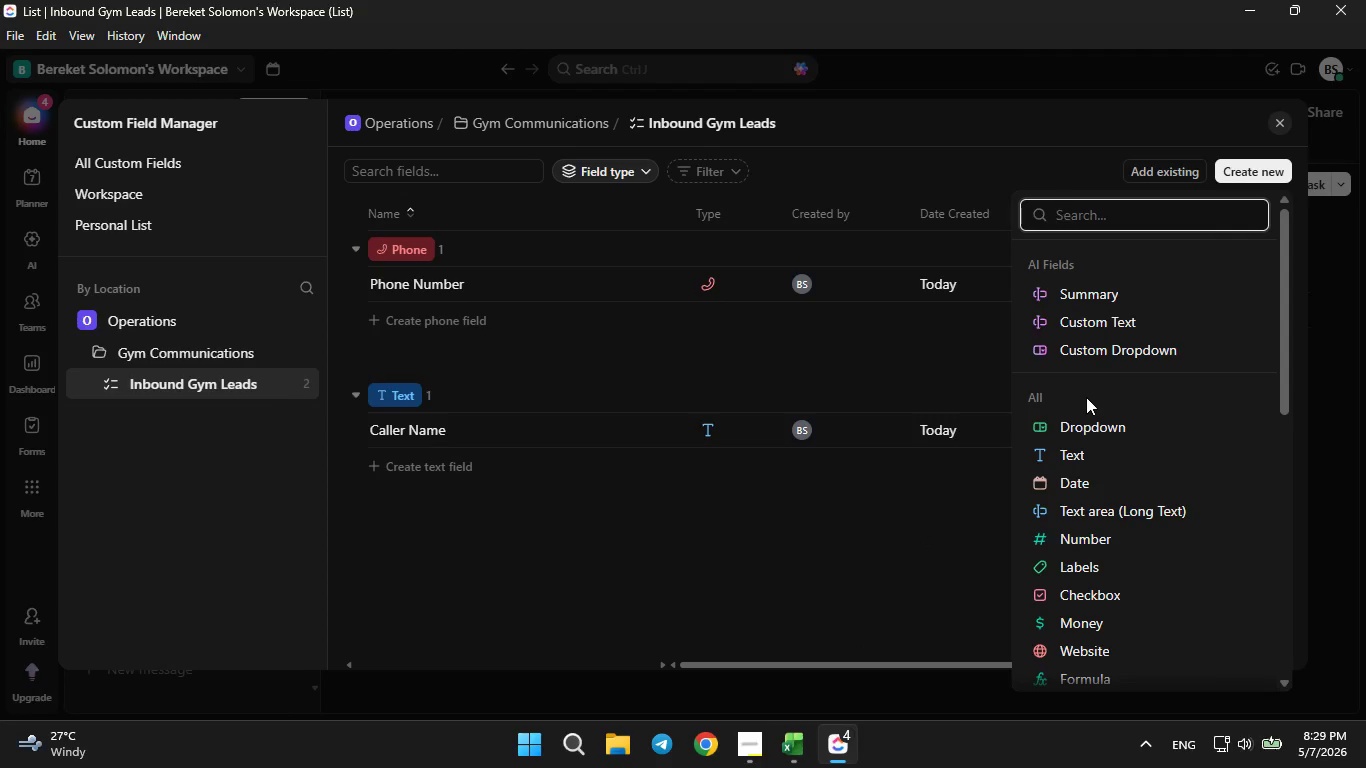 
left_click([1079, 420])
 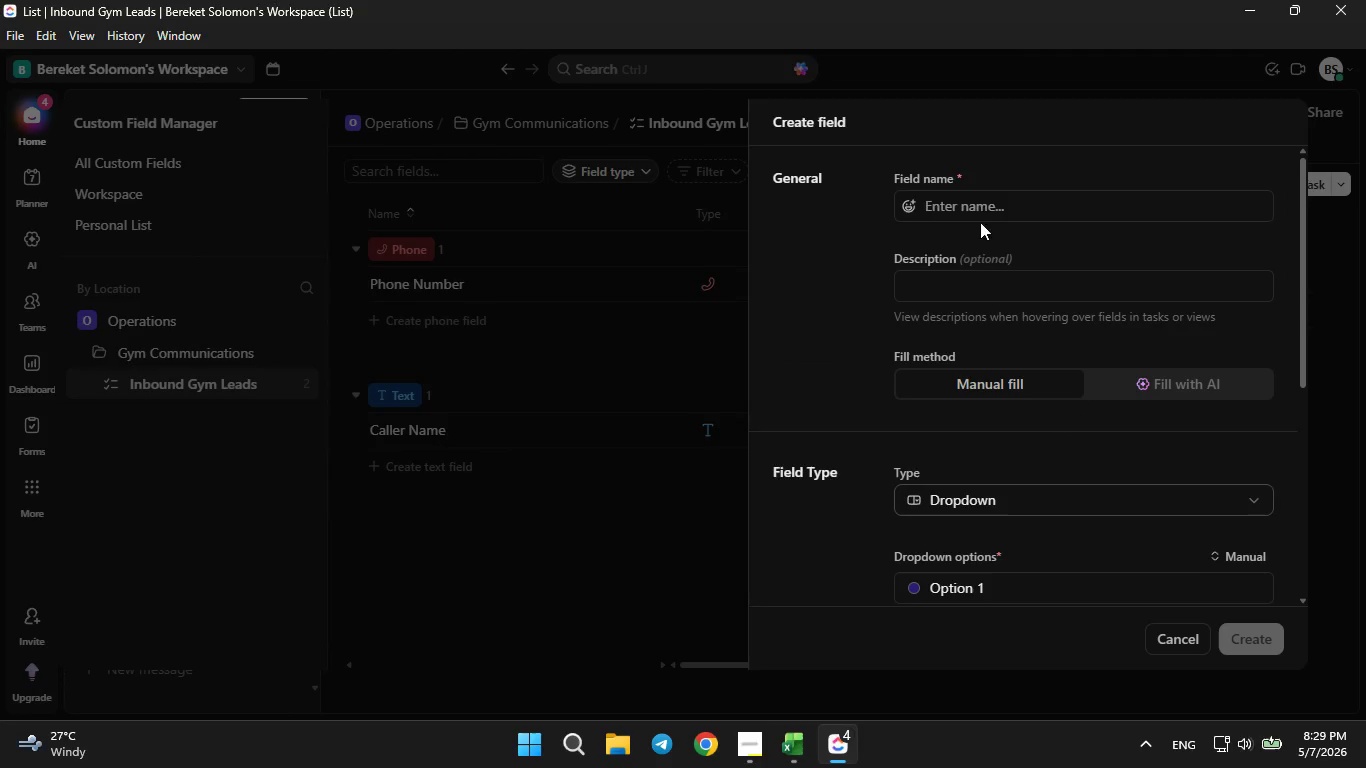 
left_click([982, 203])
 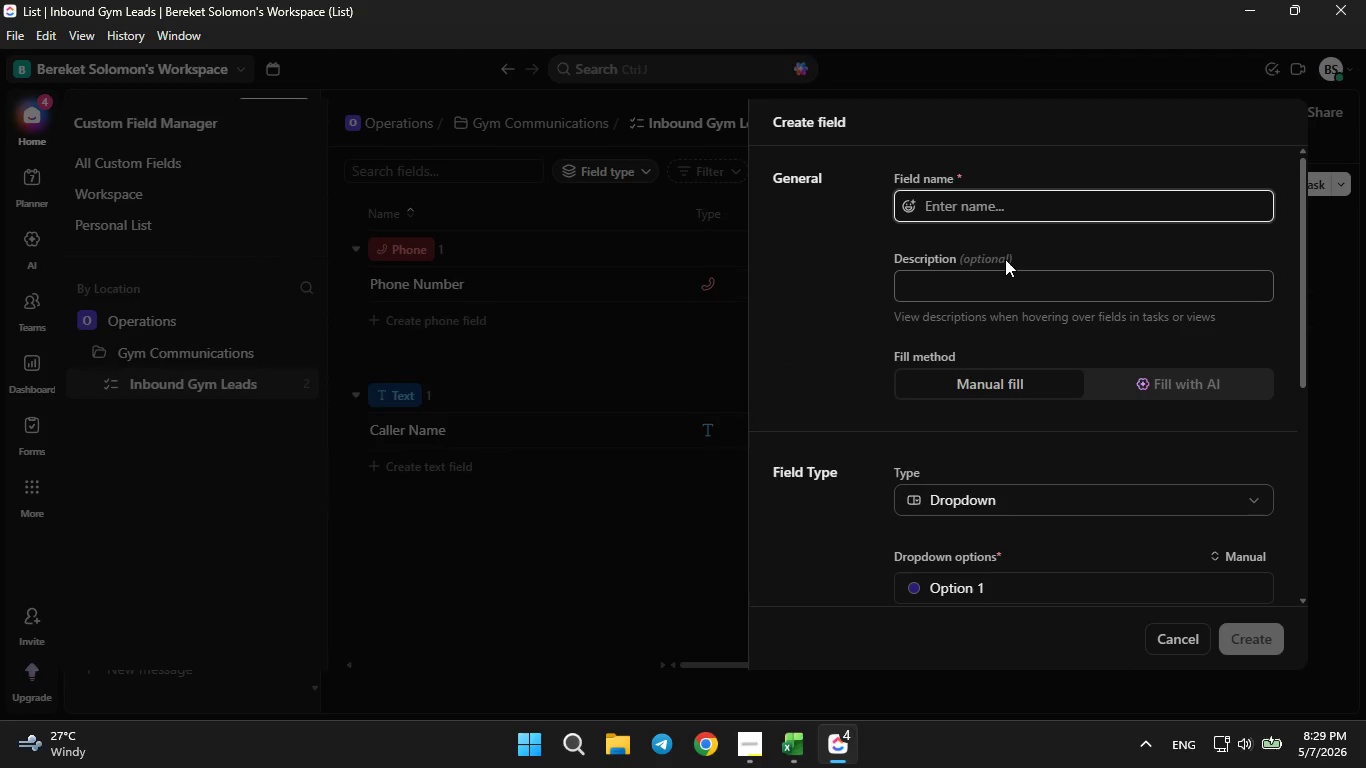 
type(Call Type)
 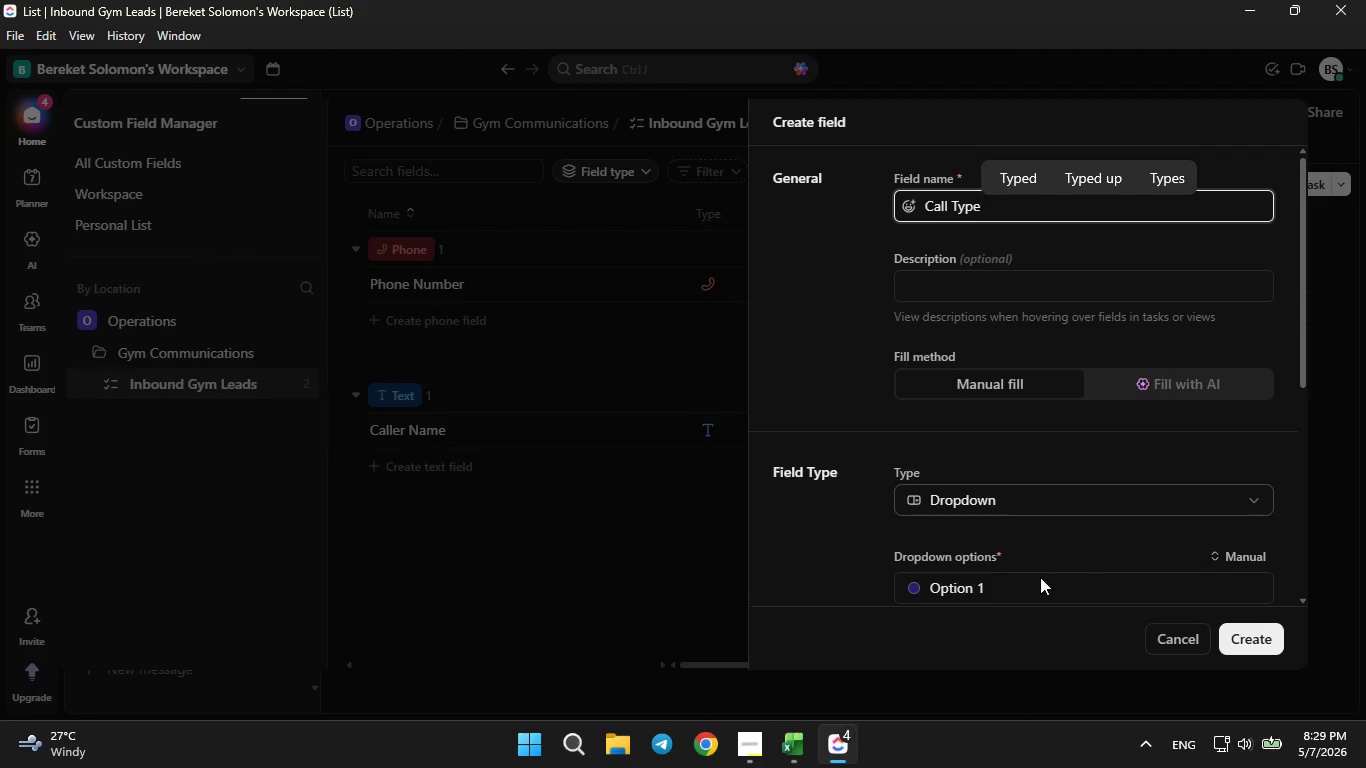 
left_click([779, 766])
 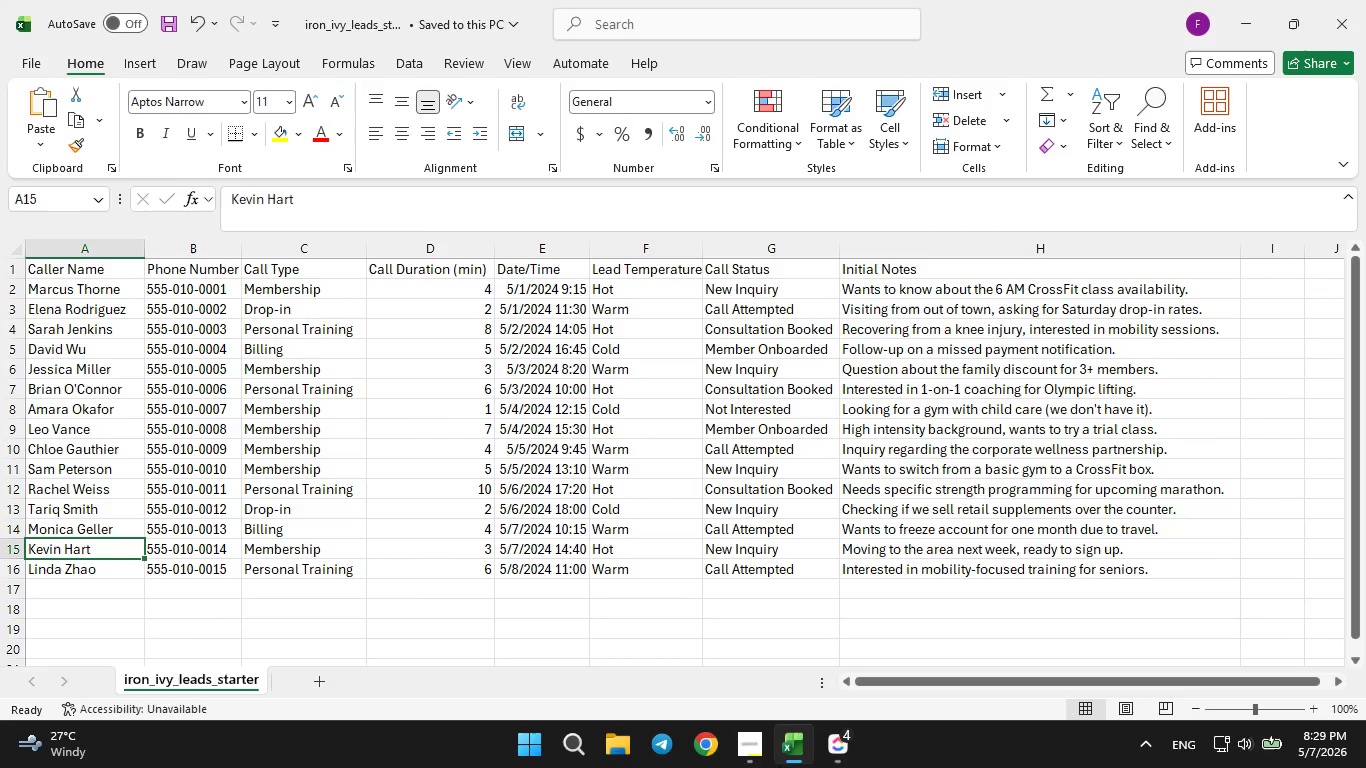 
left_click([779, 764])
 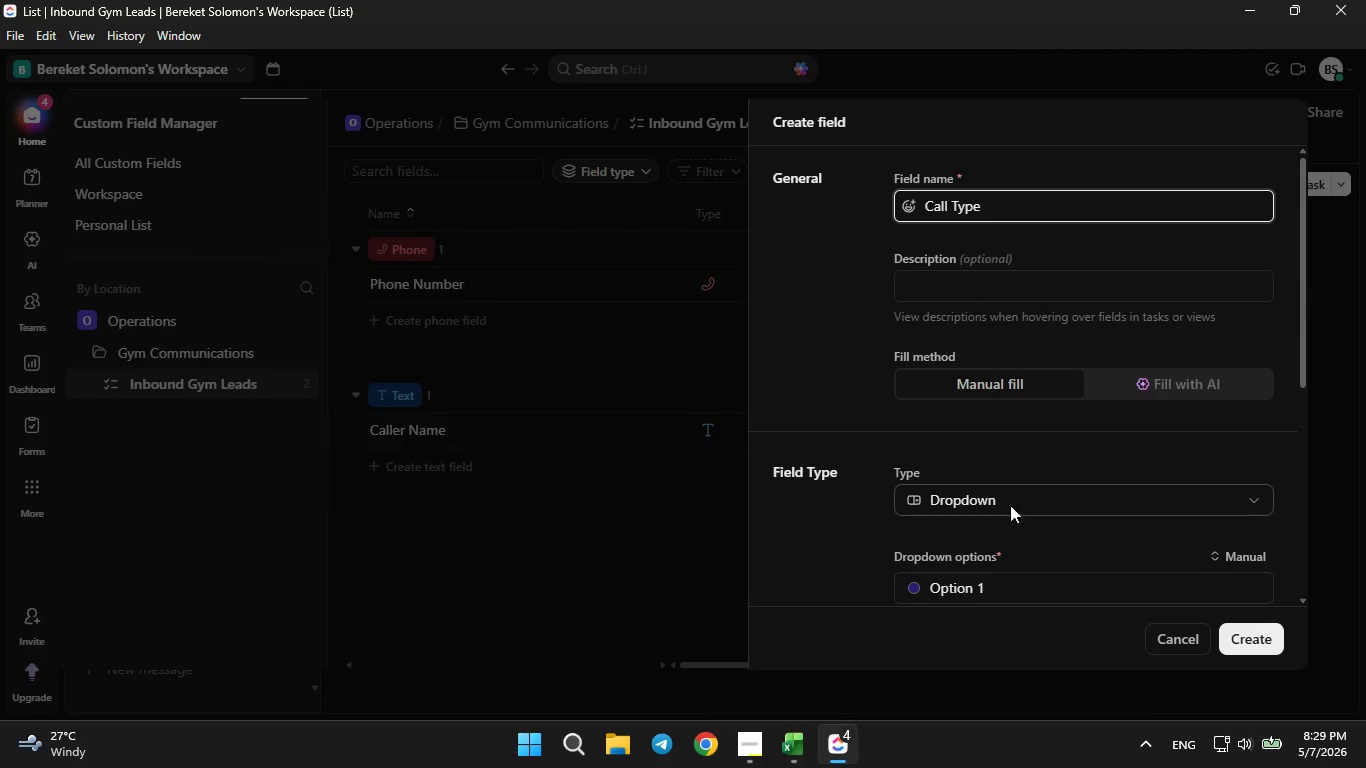 
left_click([1002, 580])
 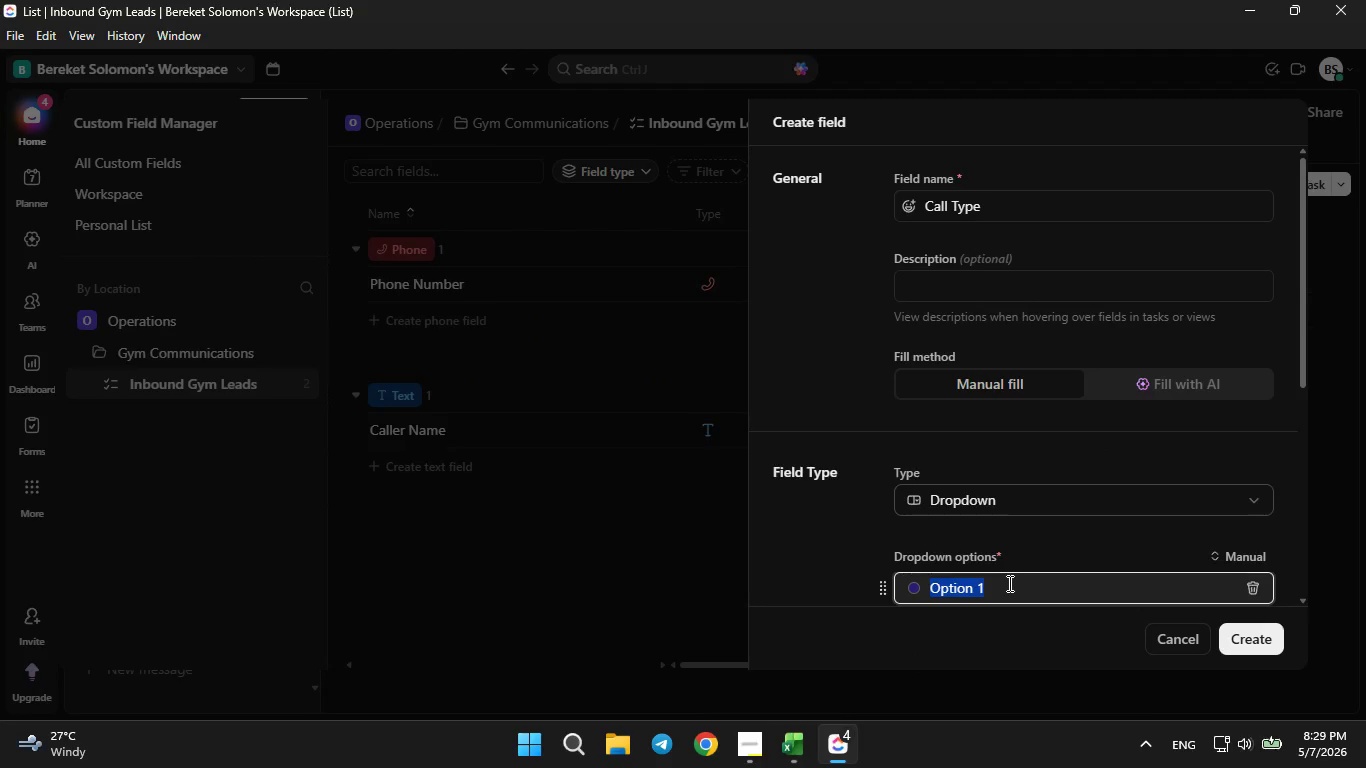 
key(Backspace)
type(Member)
 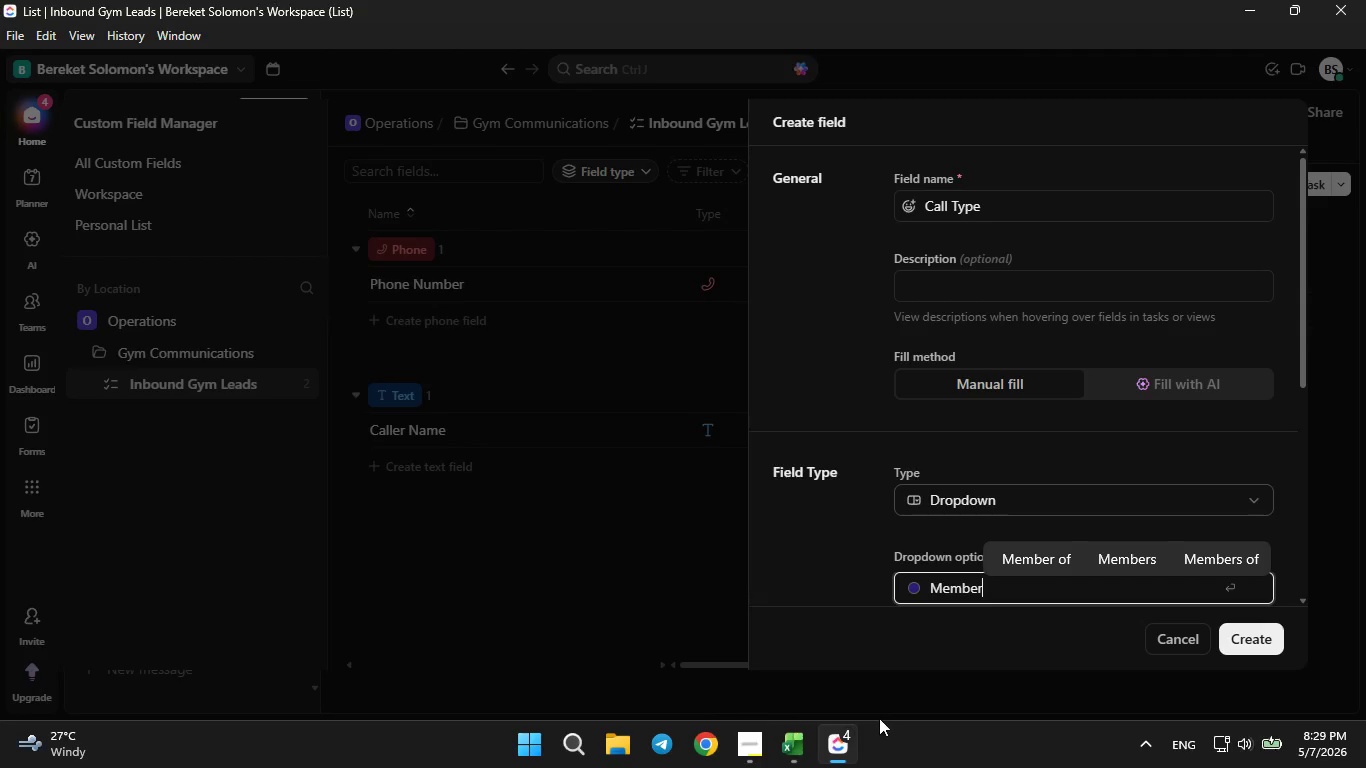 
left_click([807, 747])
 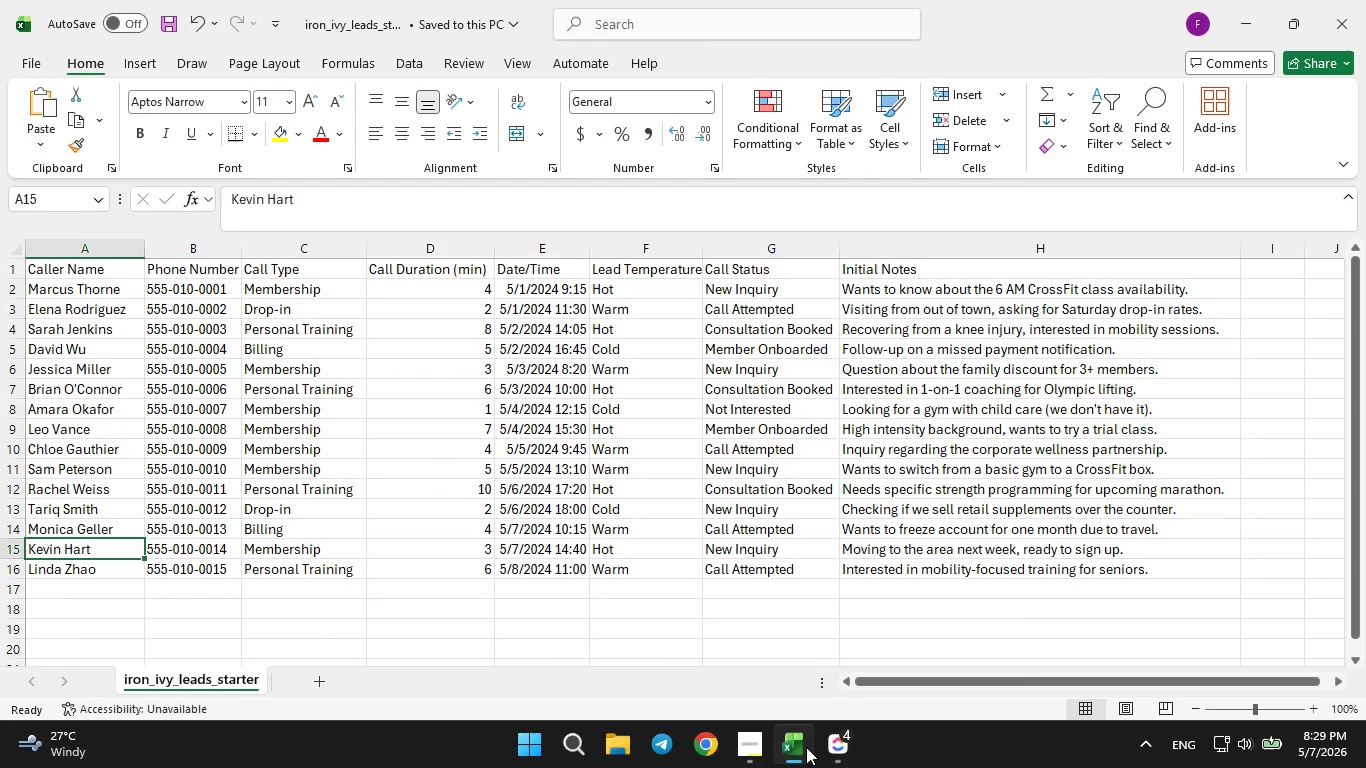 
left_click([806, 747])
 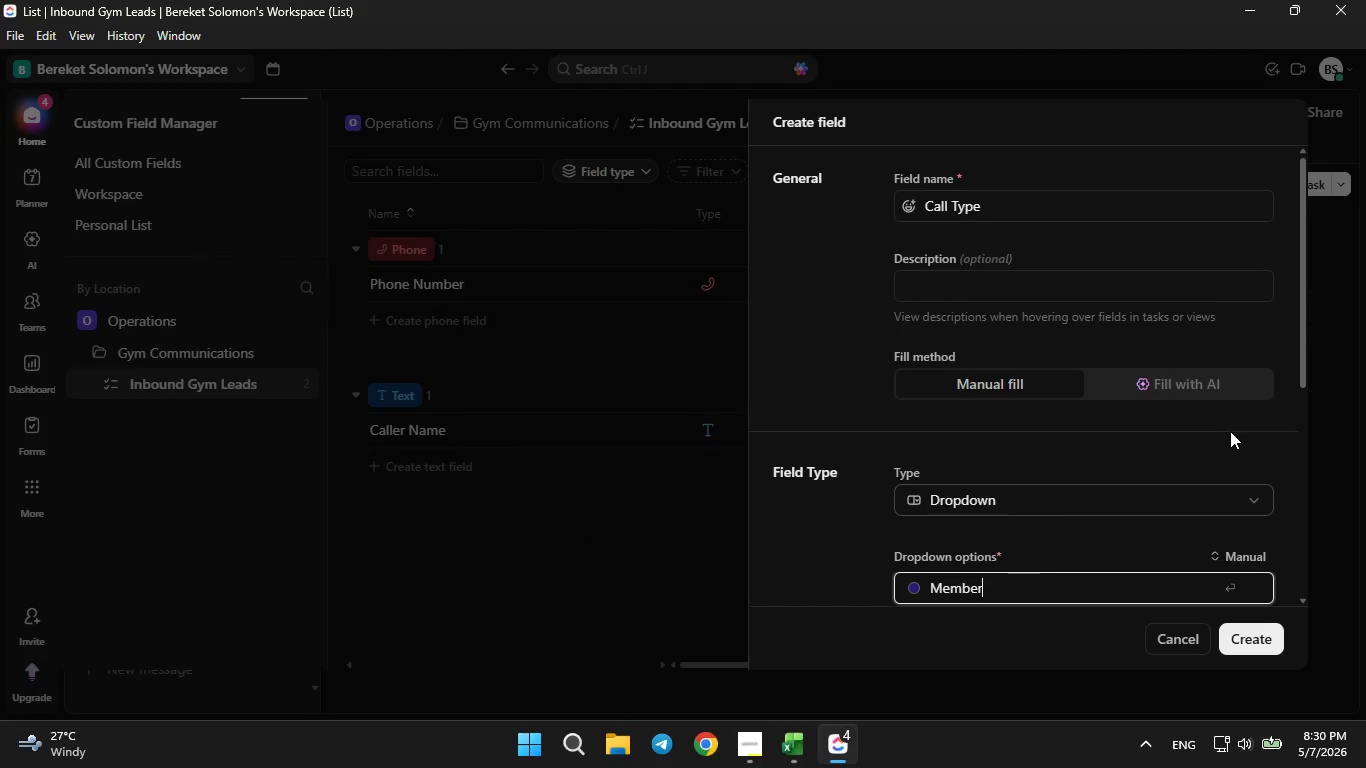 
type(ship)
 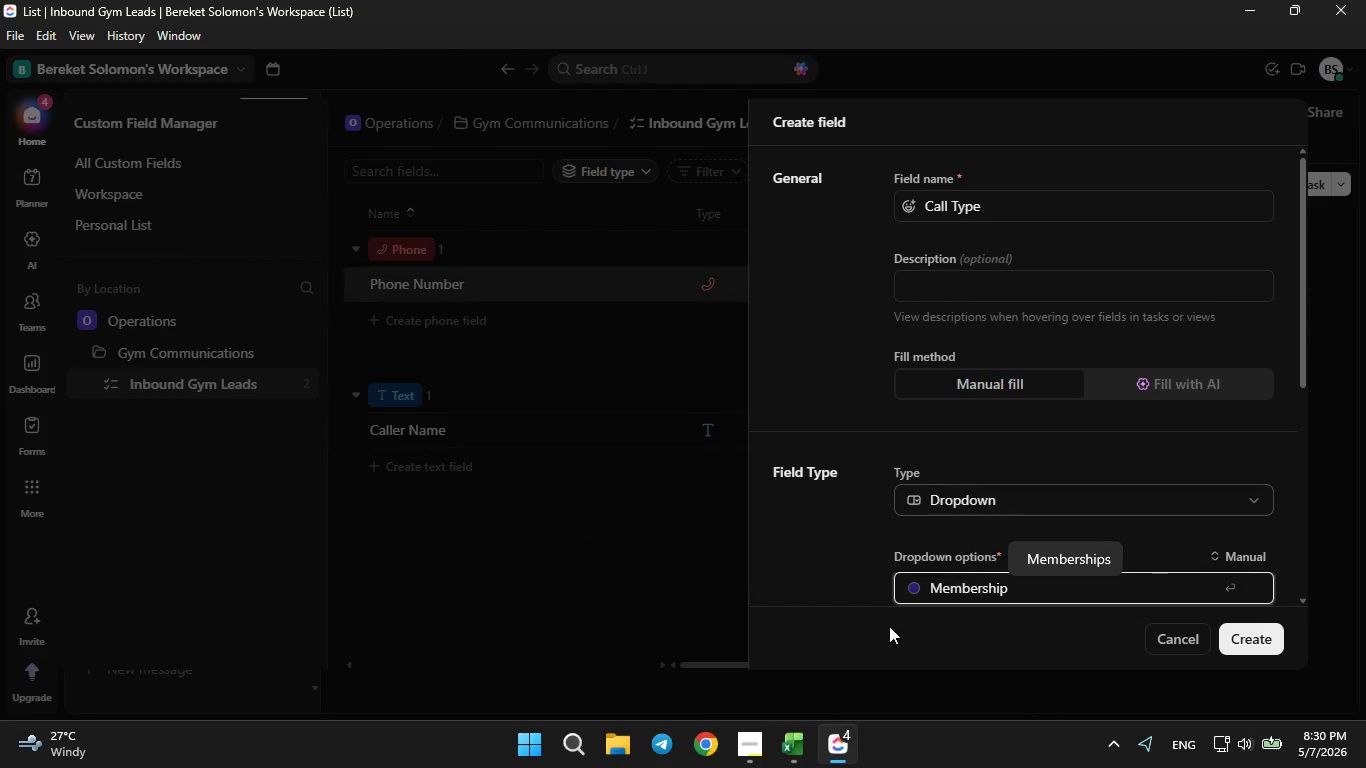 
left_click([793, 745])
 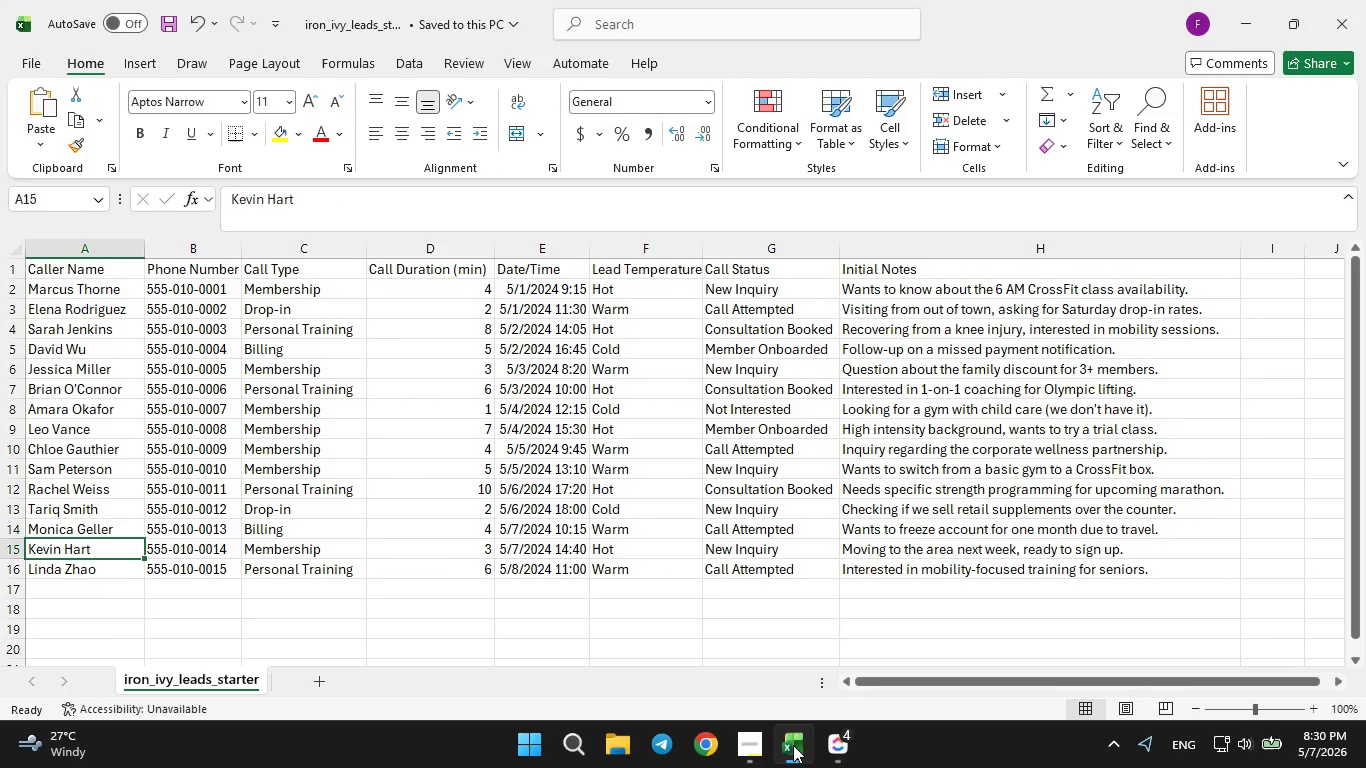 
left_click([793, 745])
 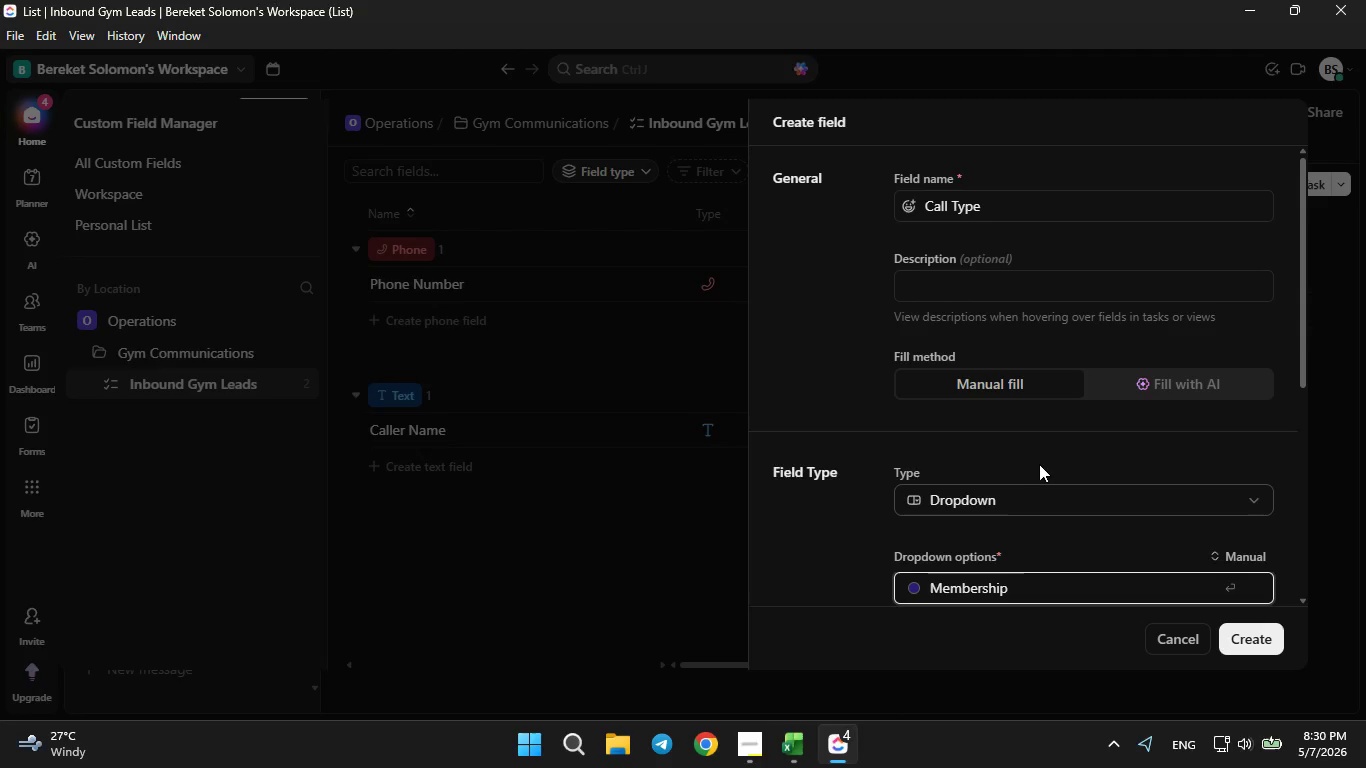 
scroll: coordinate [1040, 464], scroll_direction: down, amount: 2.0
 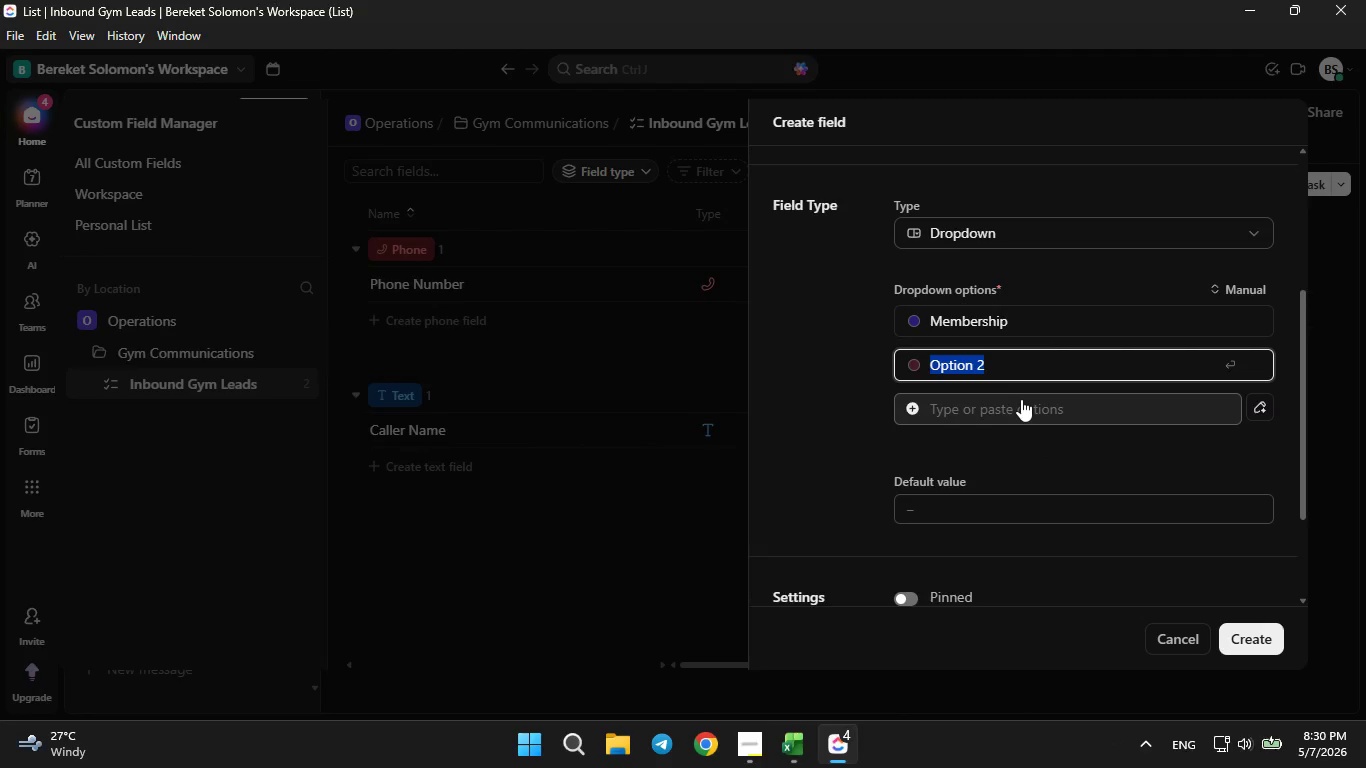 
key(Backspace)
type(Drop In)
 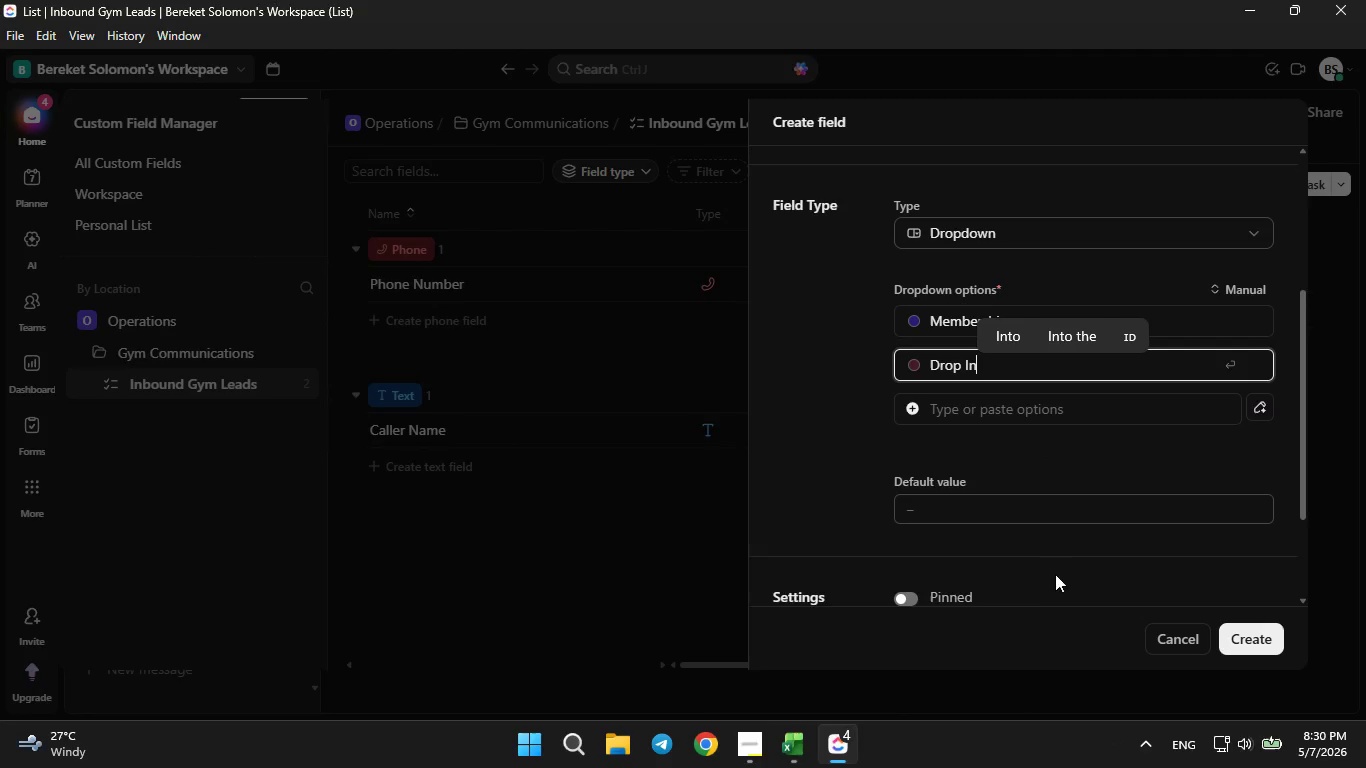 
left_click([790, 757])
 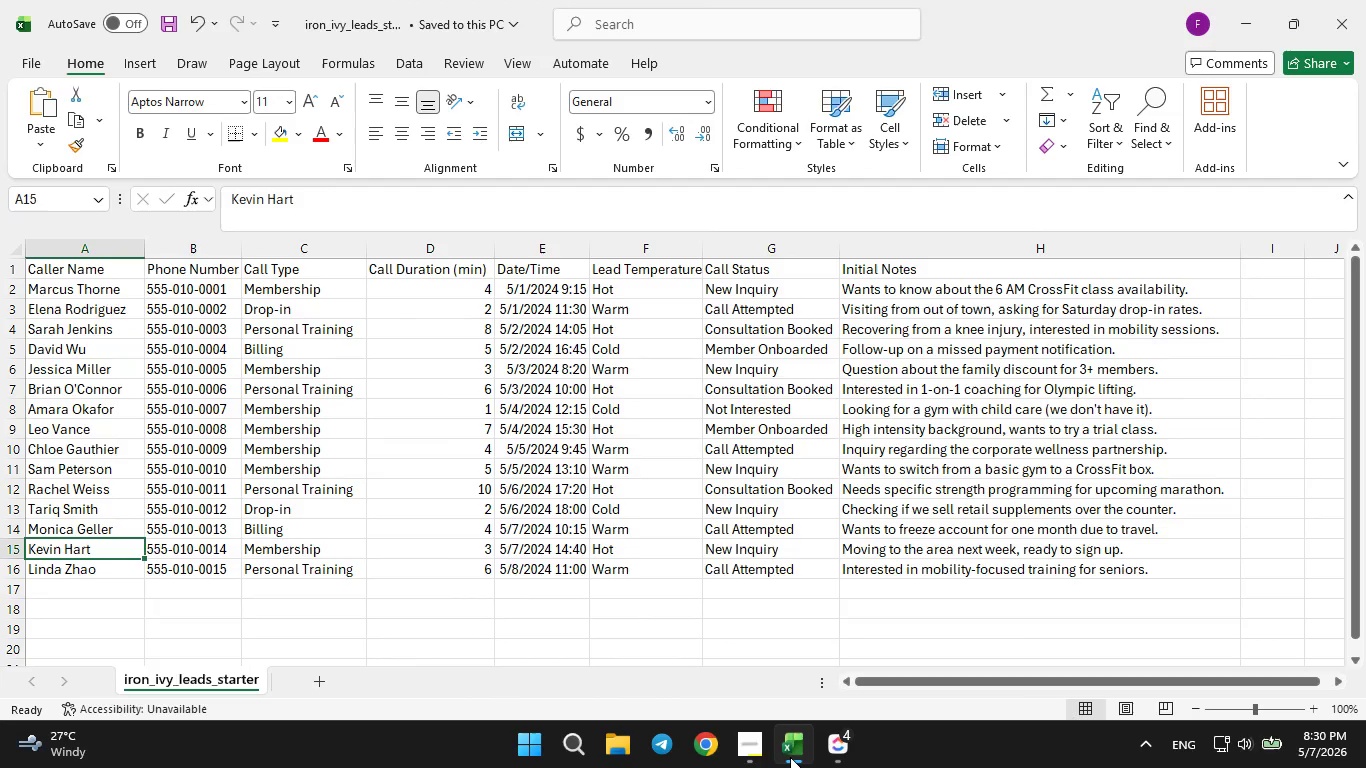 
left_click([790, 757])
 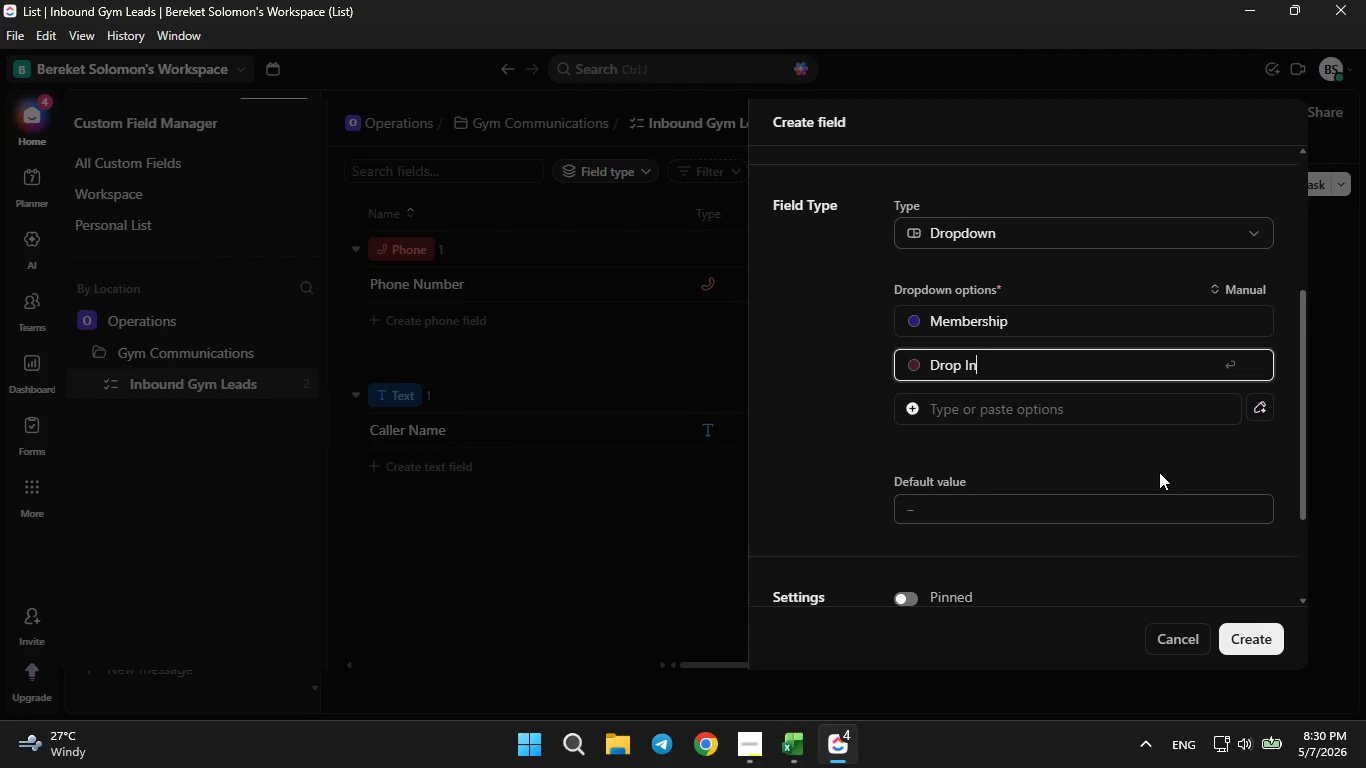 
key(ArrowLeft)
 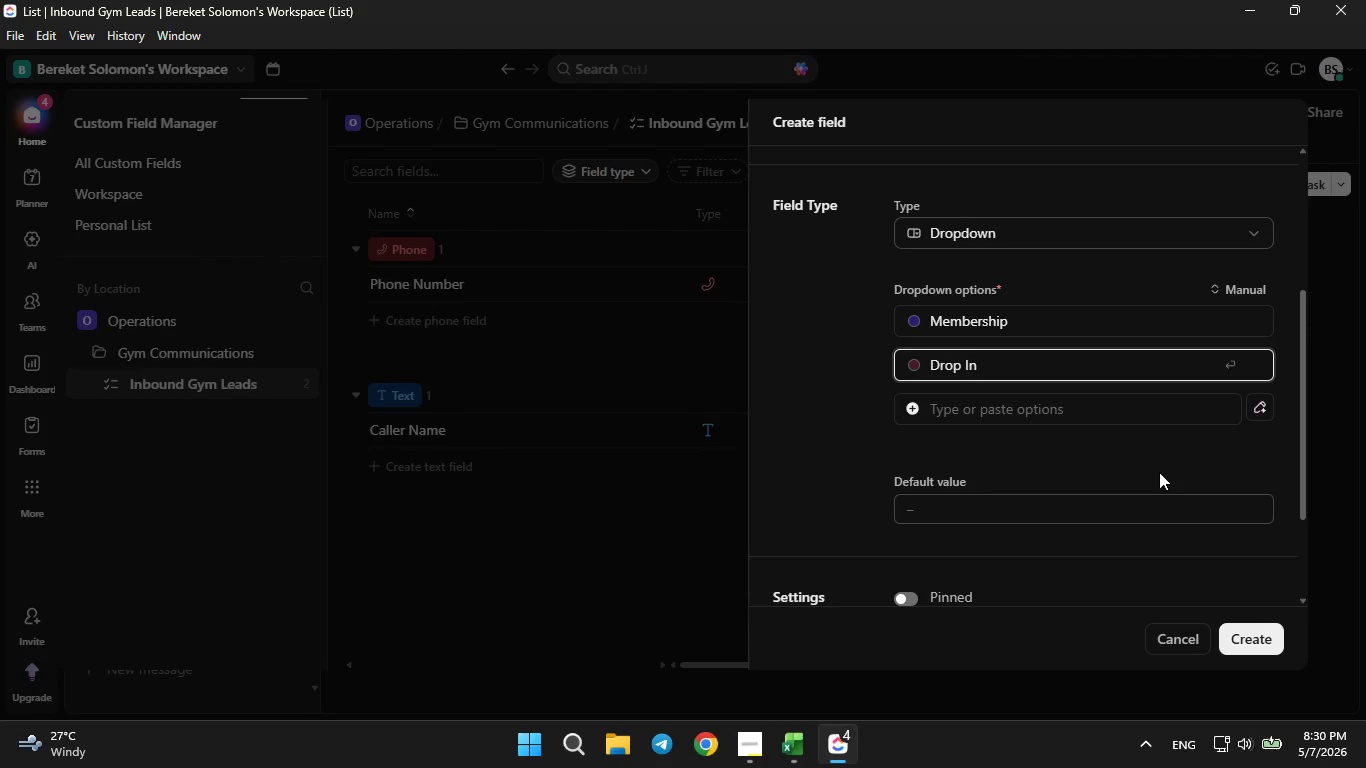 
key(Backspace)
 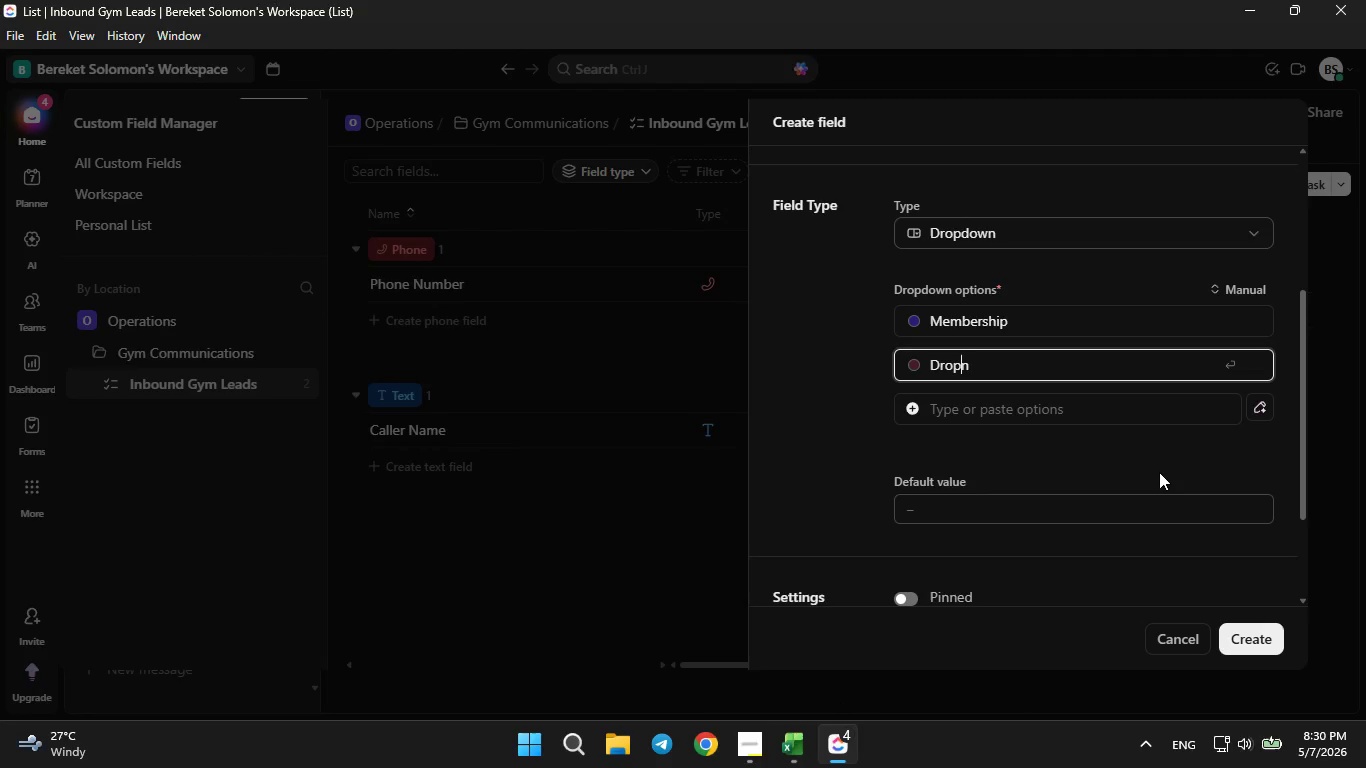 
key(Backspace)
 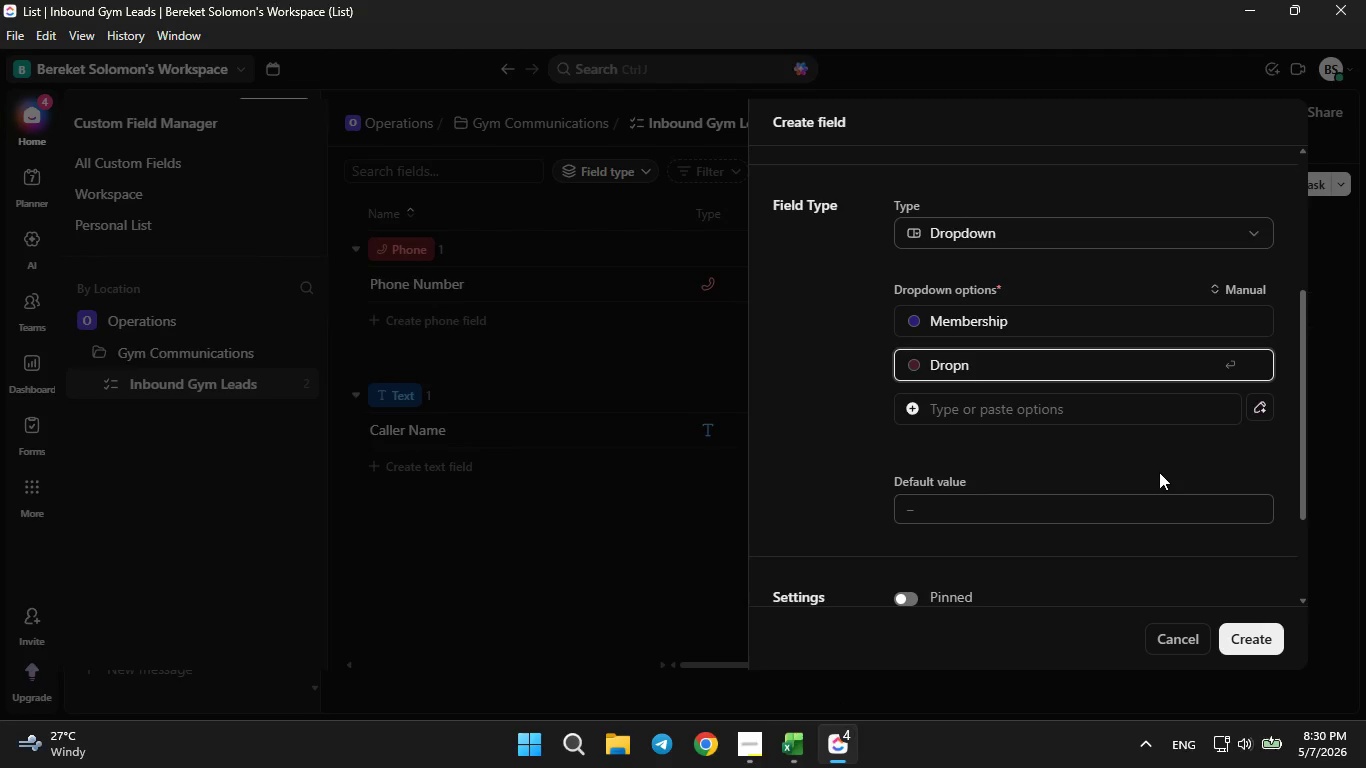 
key(Minus)
 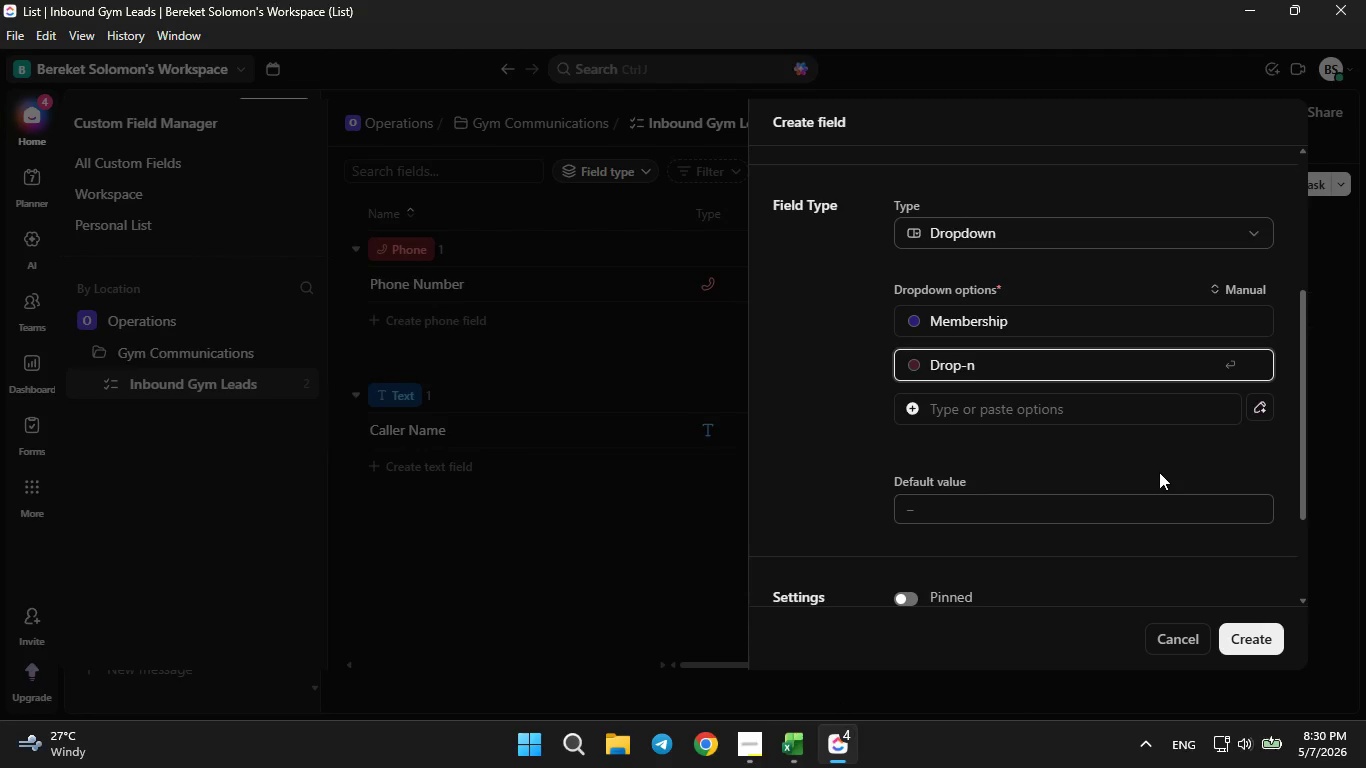 
key(I)
 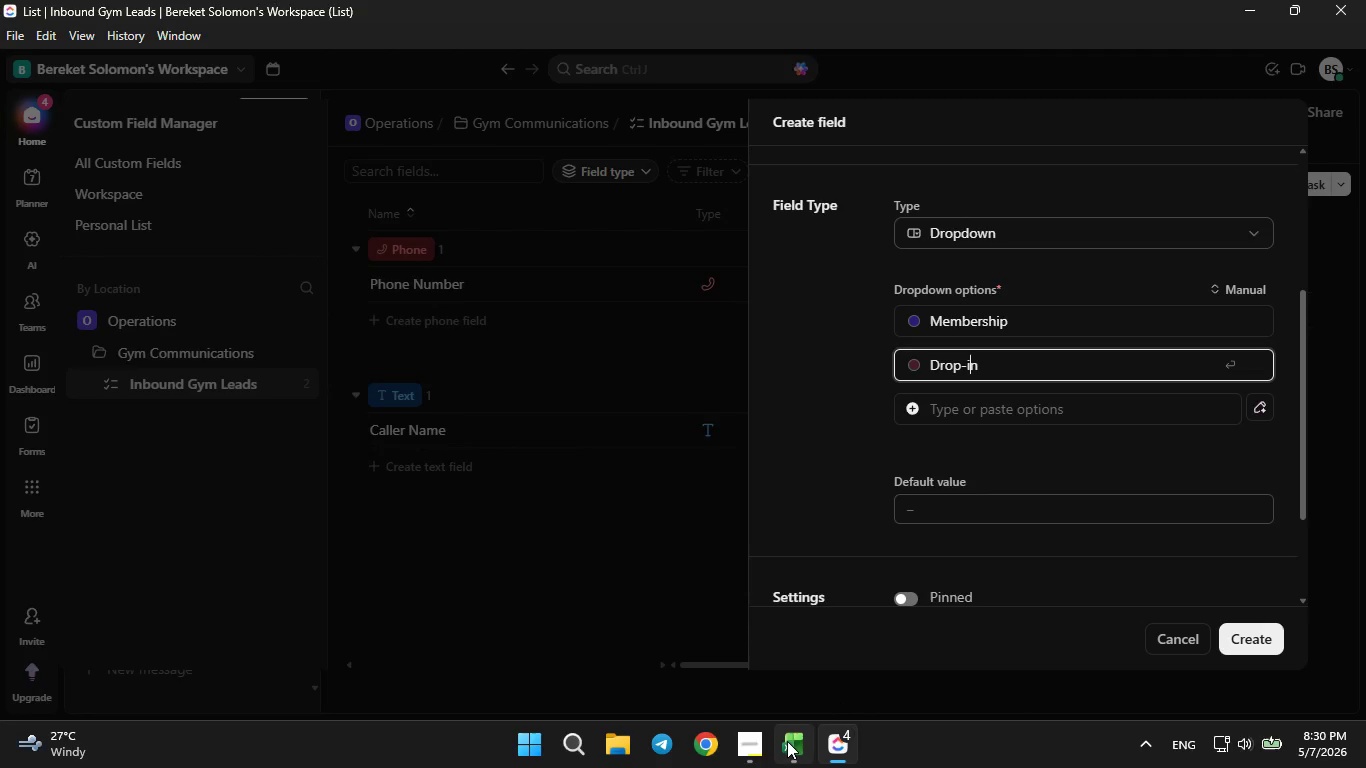 
left_click([787, 741])
 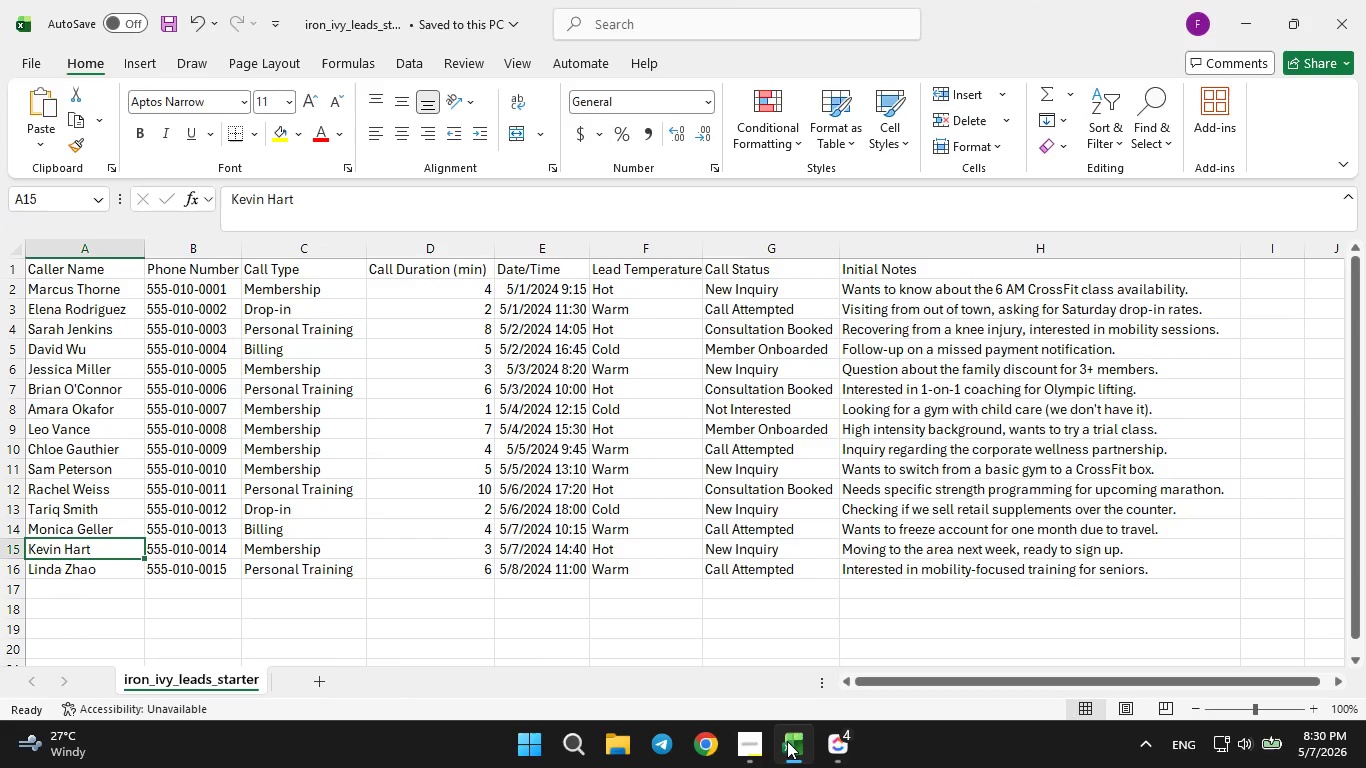 
left_click([787, 741])
 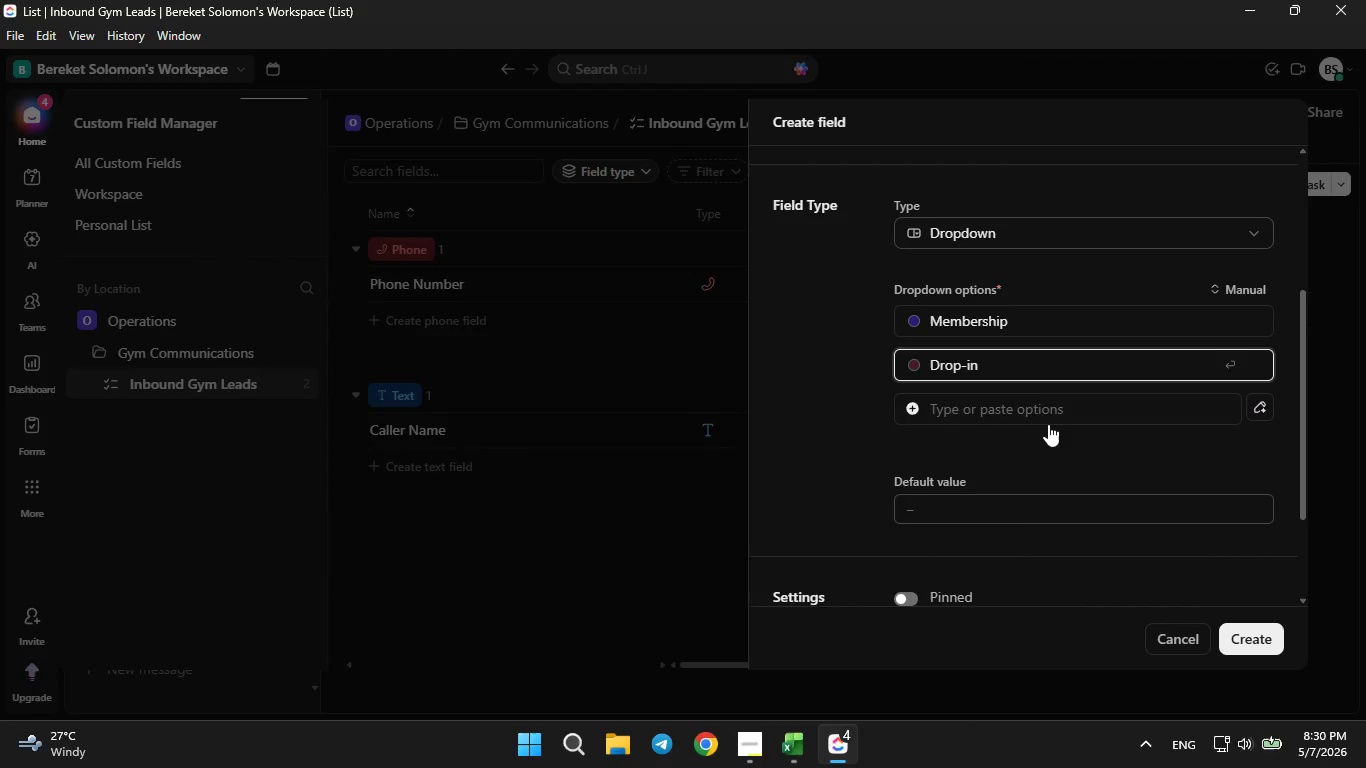 
left_click([1048, 418])
 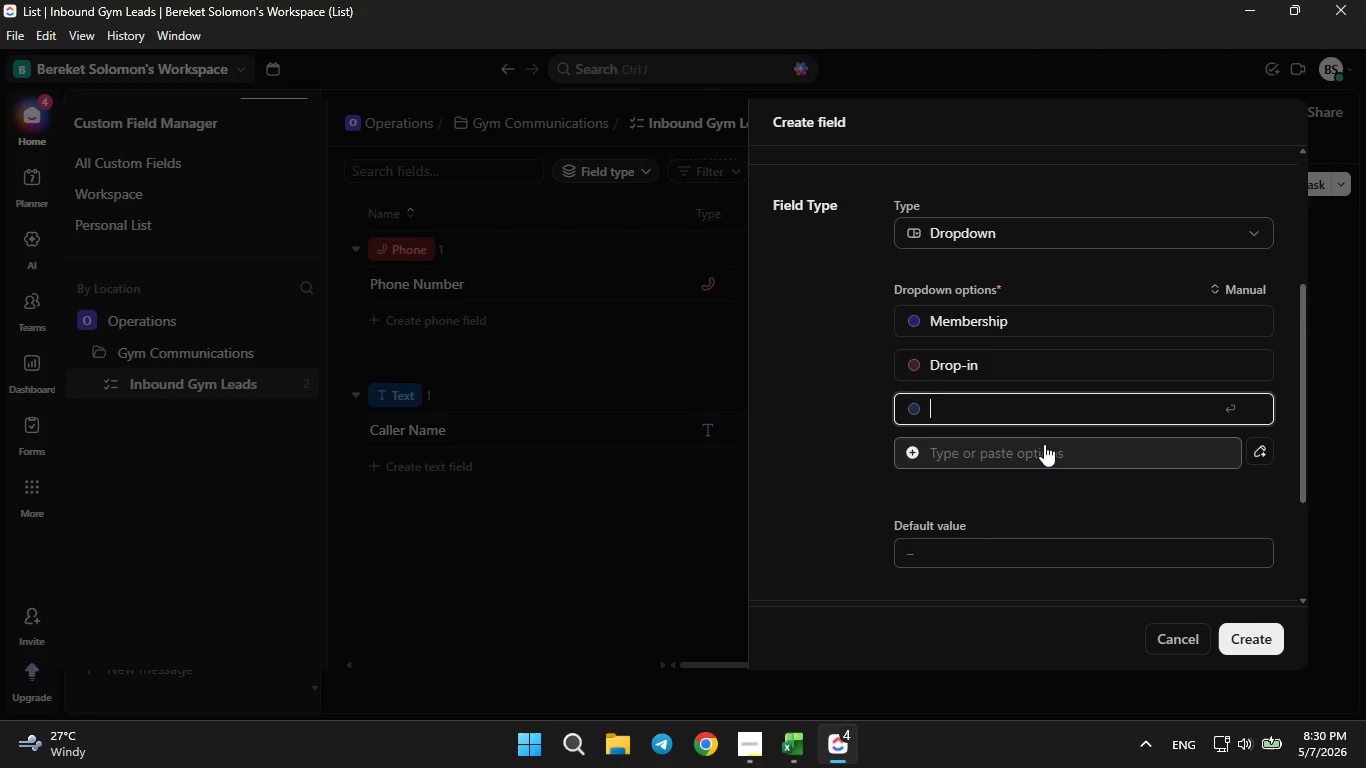 
type(Personal)
 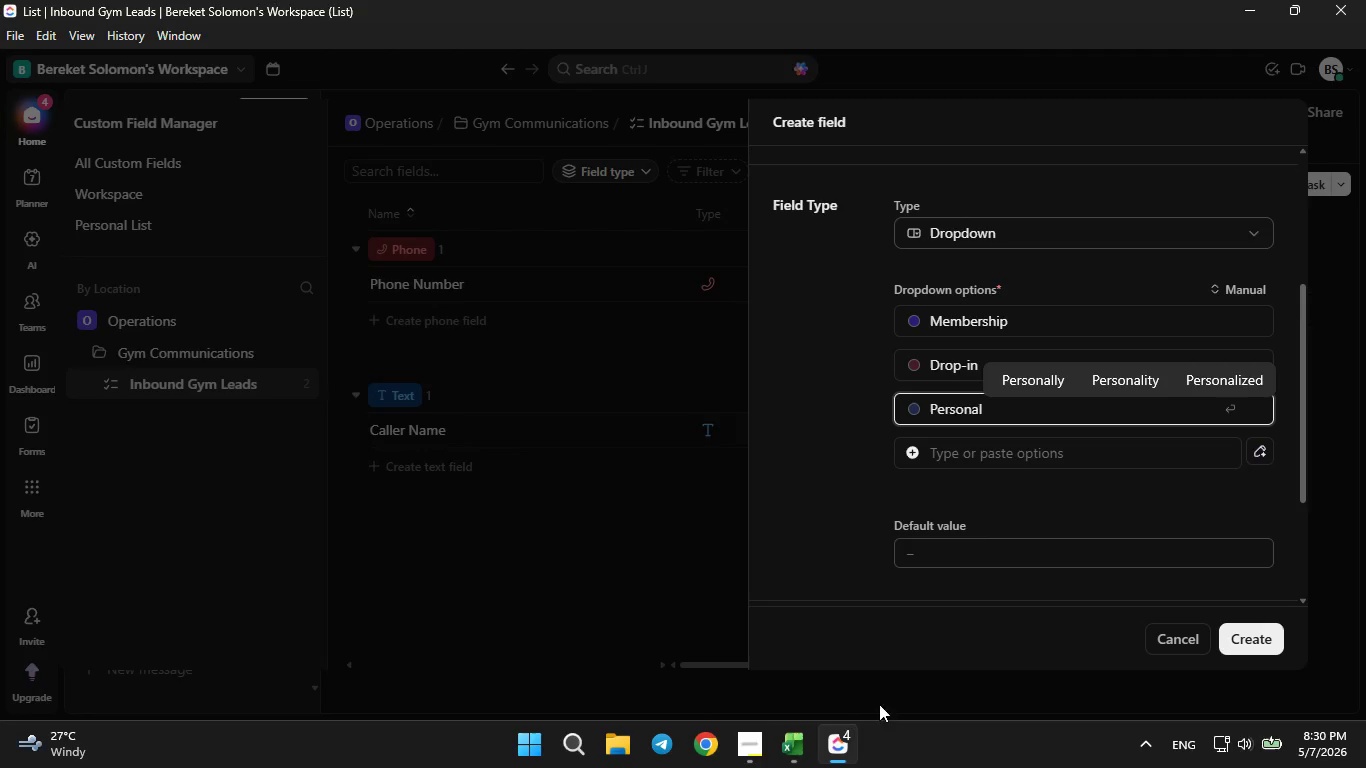 
left_click([800, 752])
 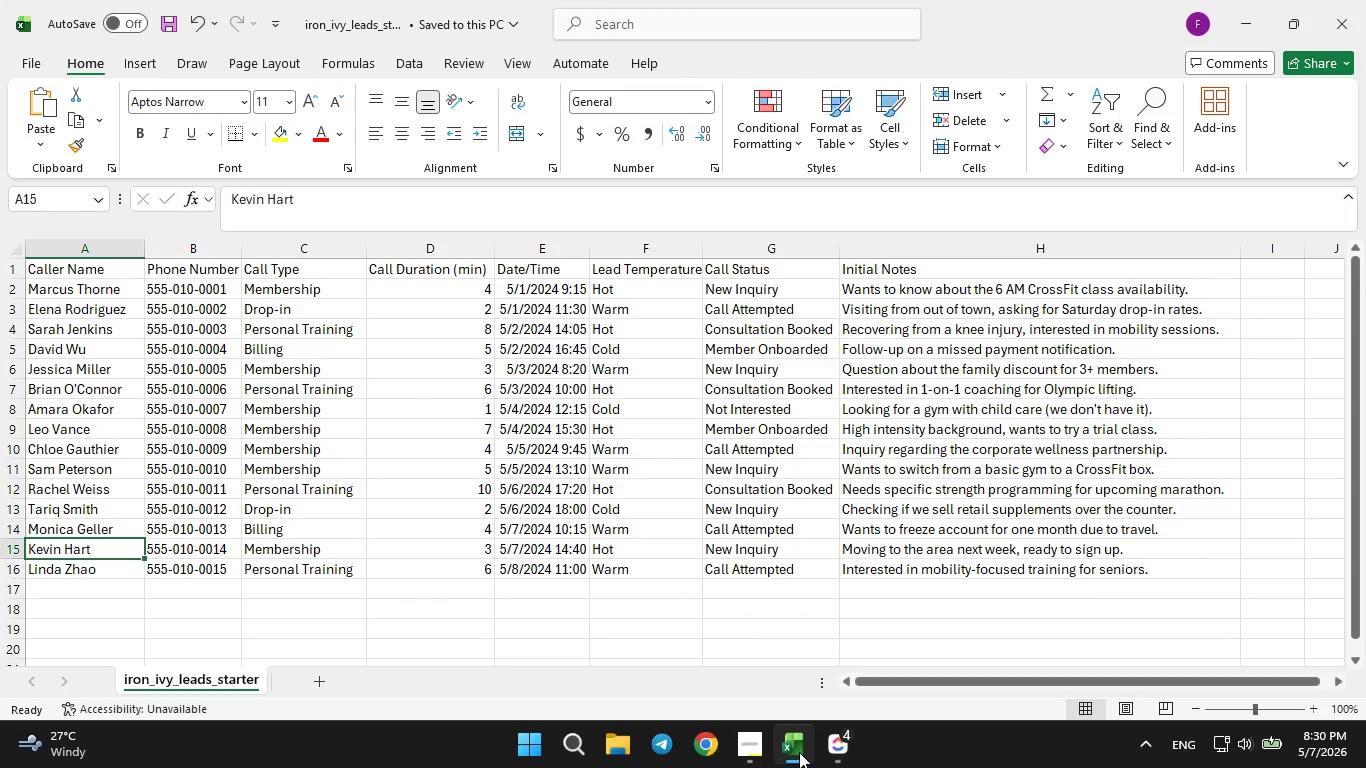 
left_click([799, 752])
 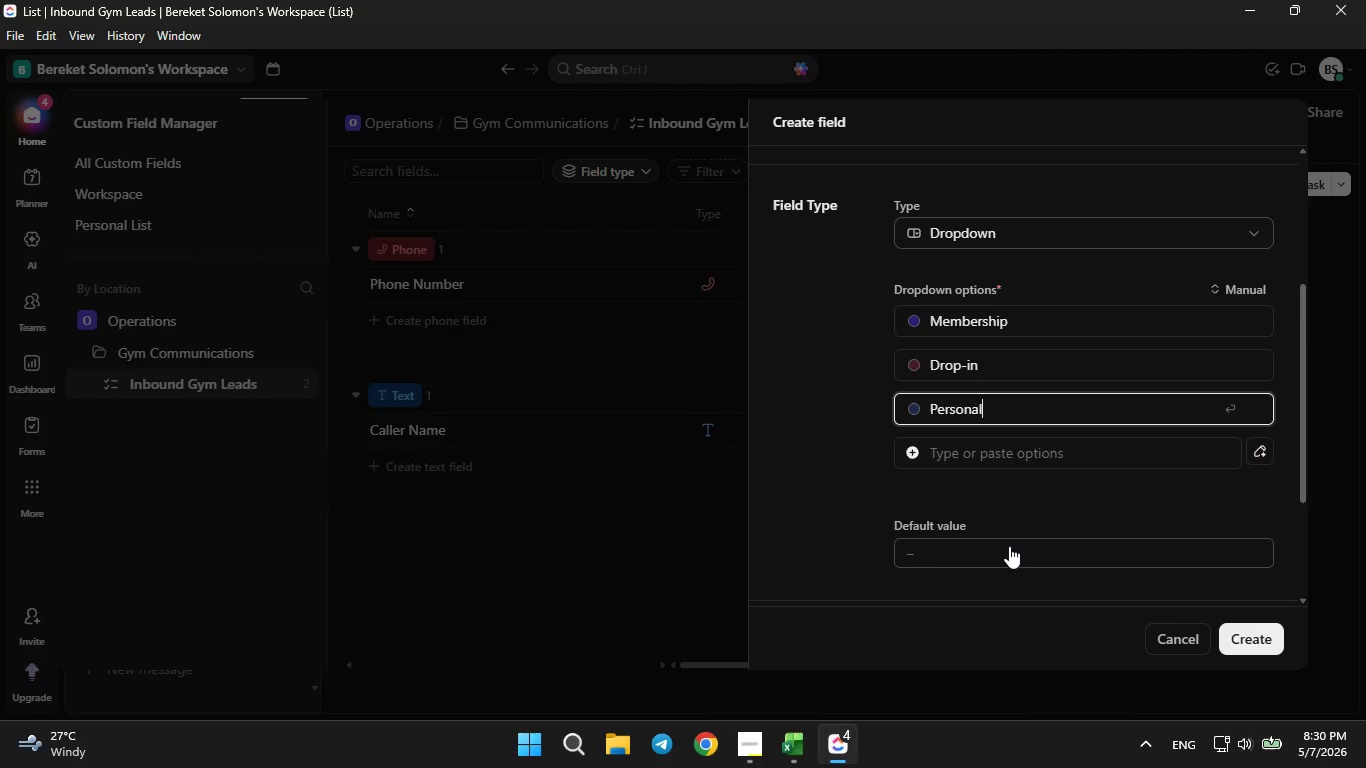 
type( Training)
 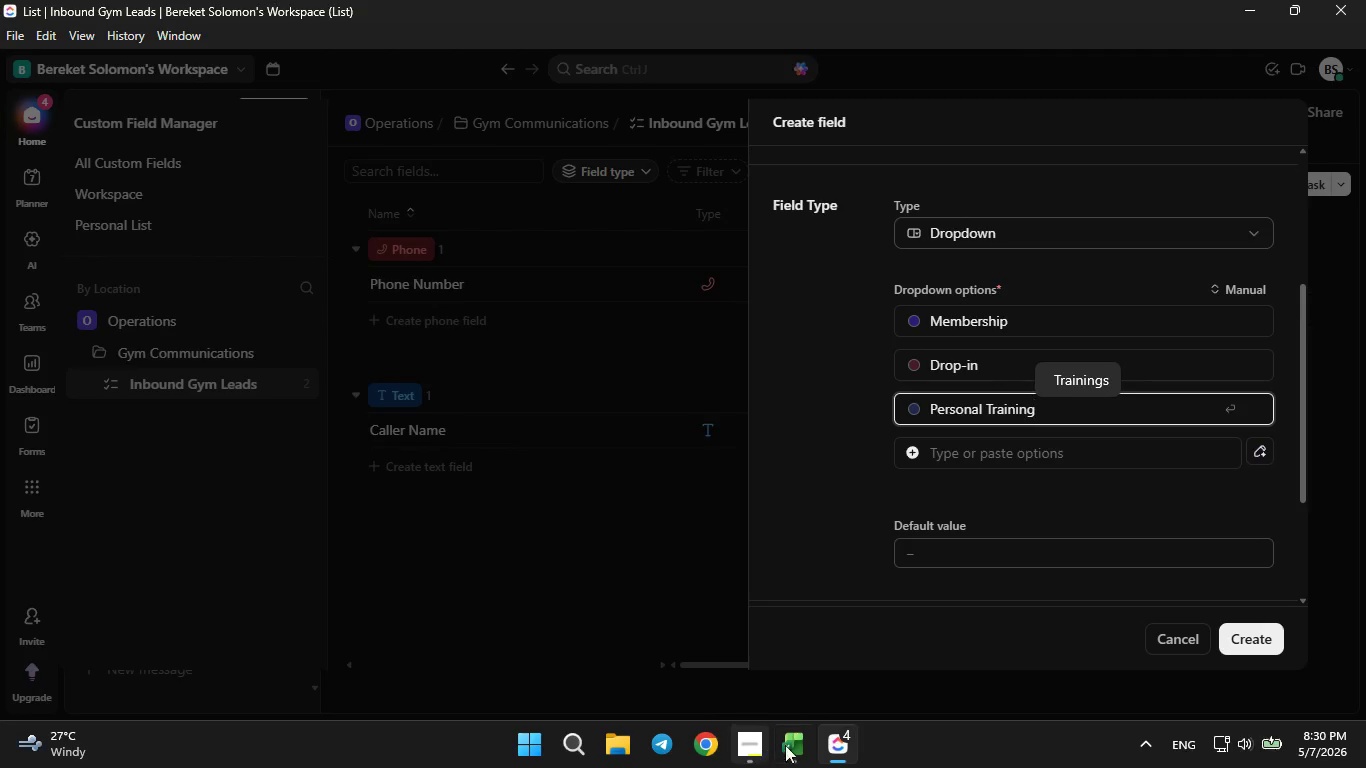 
left_click([790, 748])
 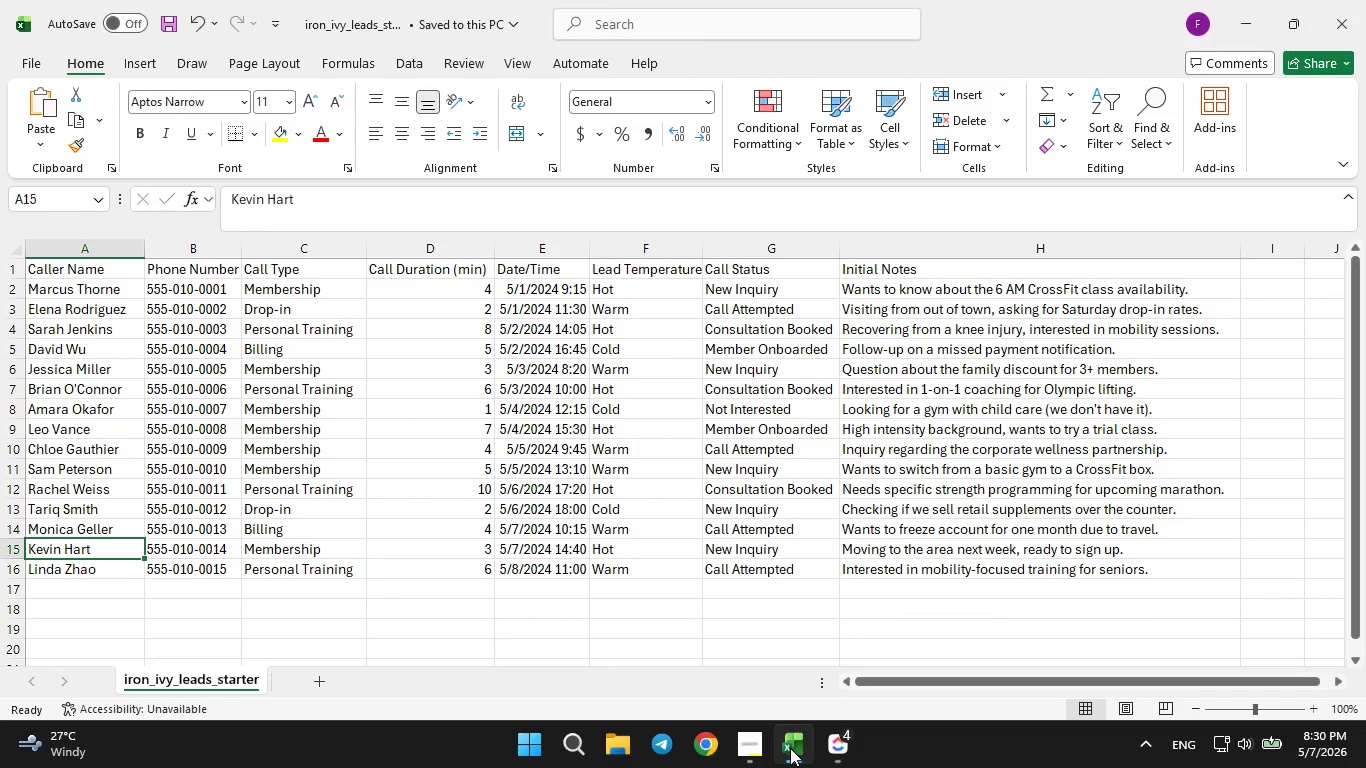 
left_click([790, 748])
 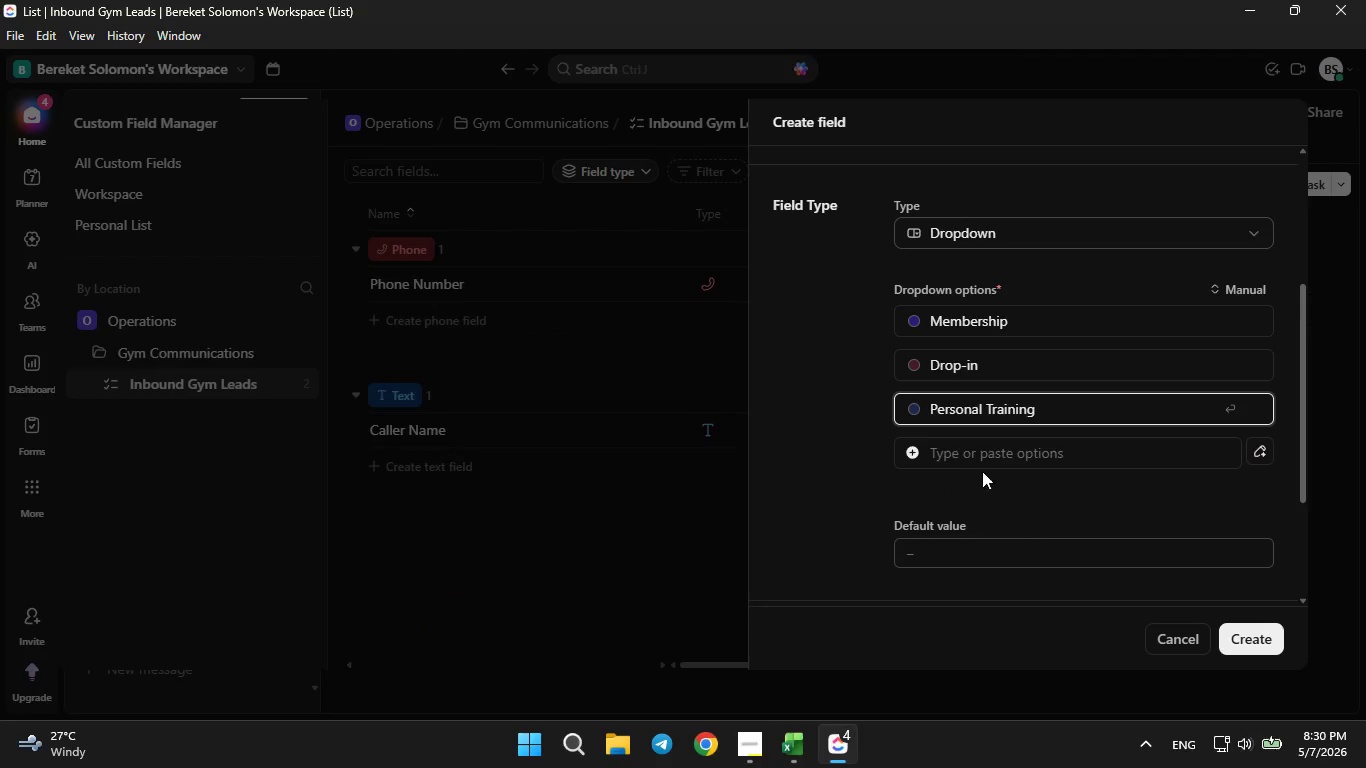 
left_click([988, 454])
 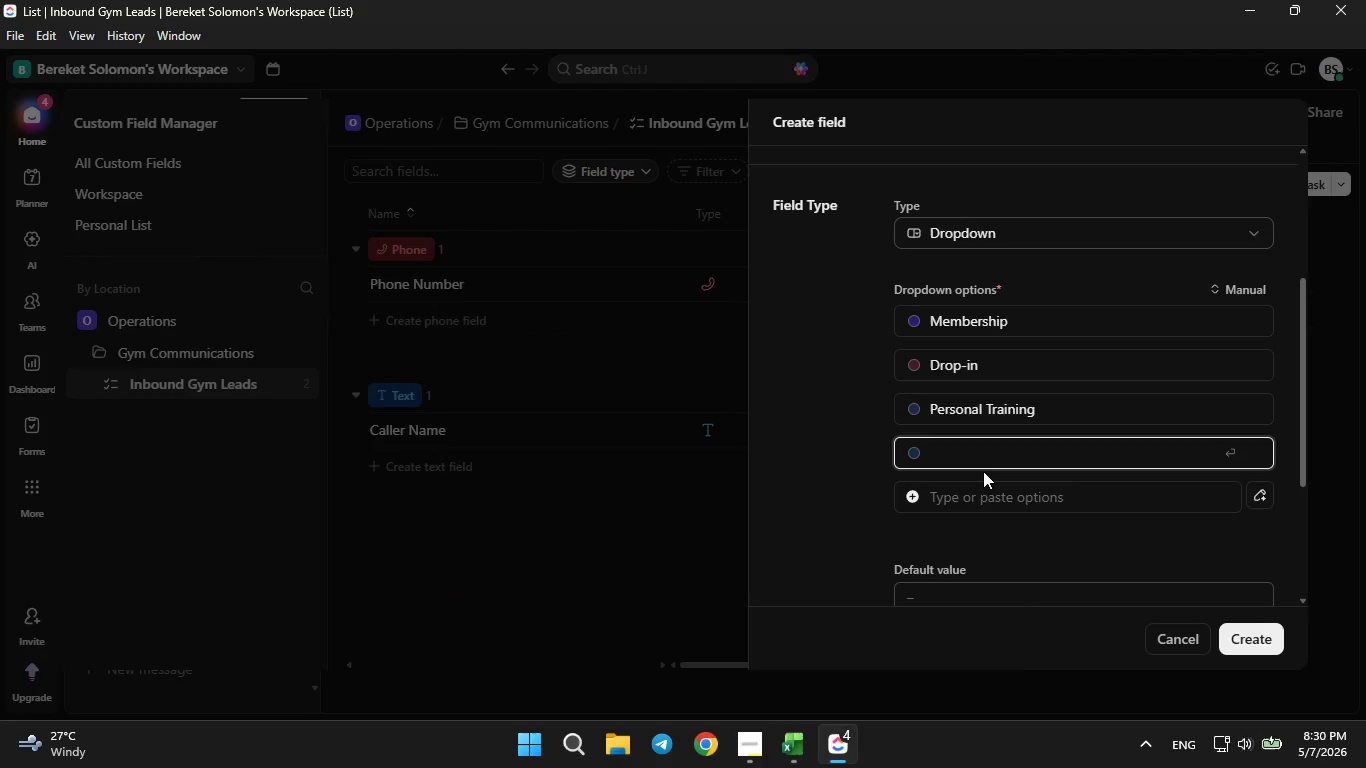 
type(Biling)
 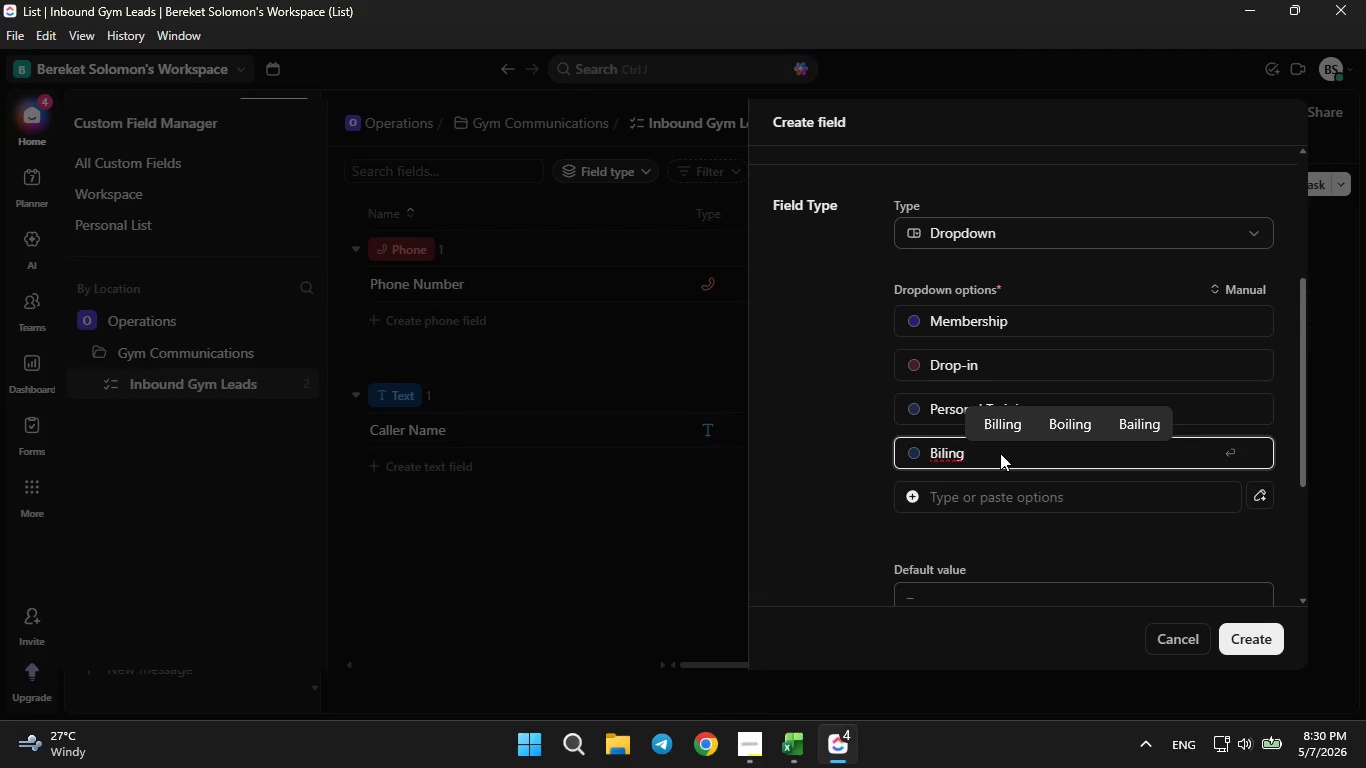 
left_click([993, 417])
 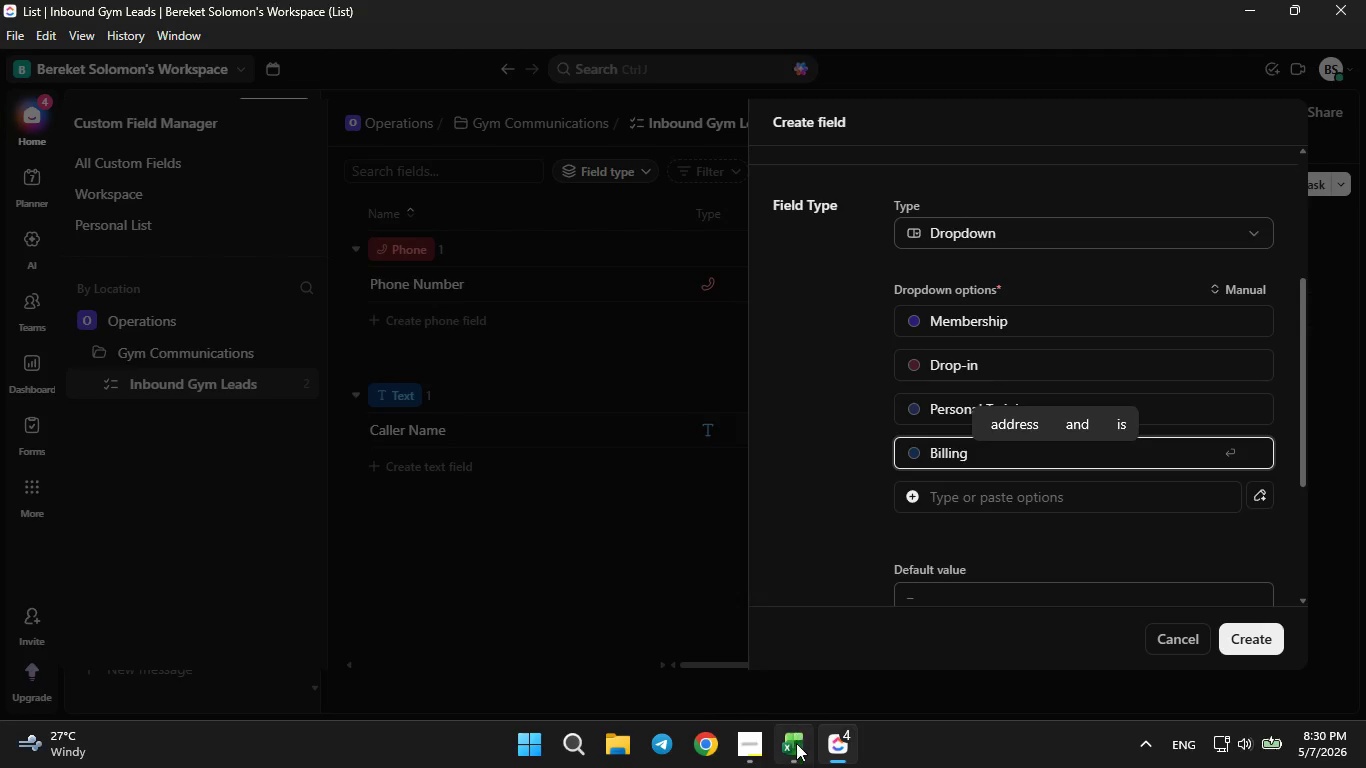 
left_click([796, 745])
 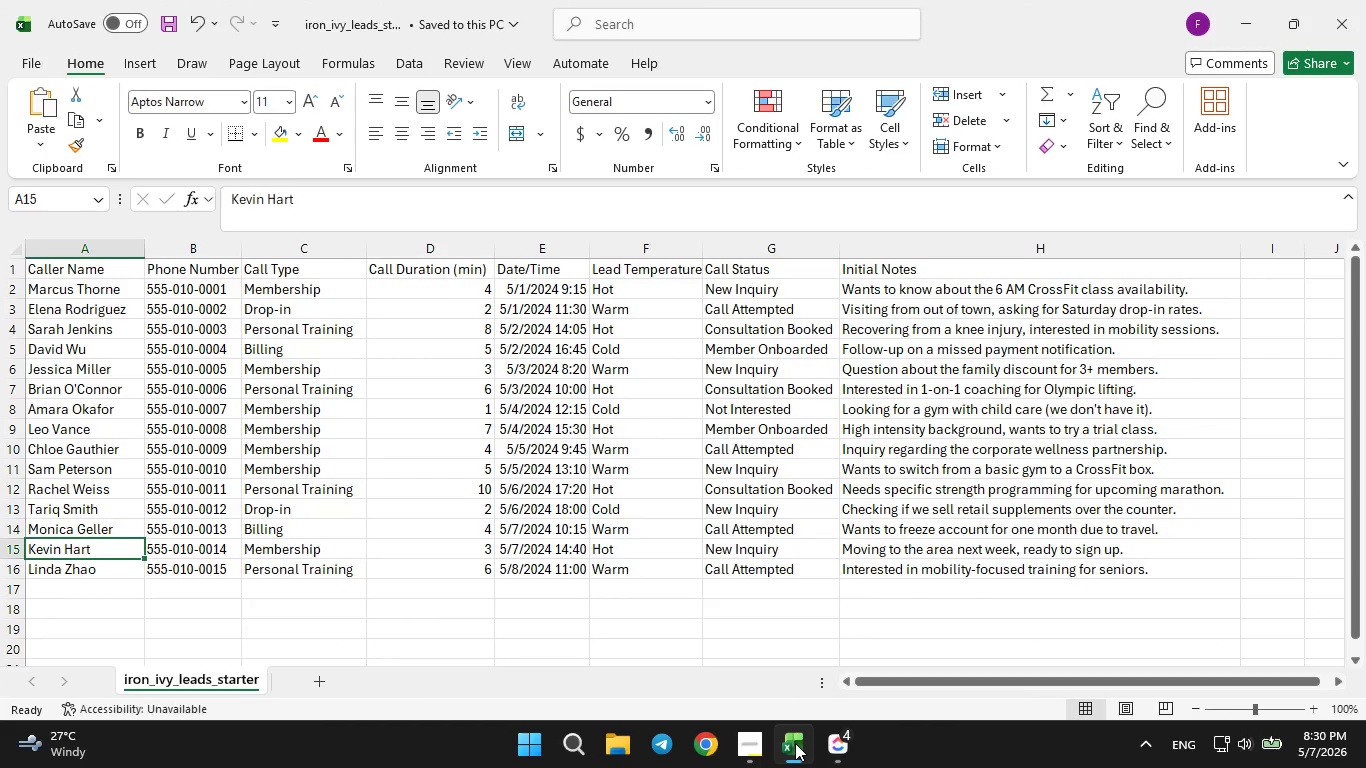 
wait(5.41)
 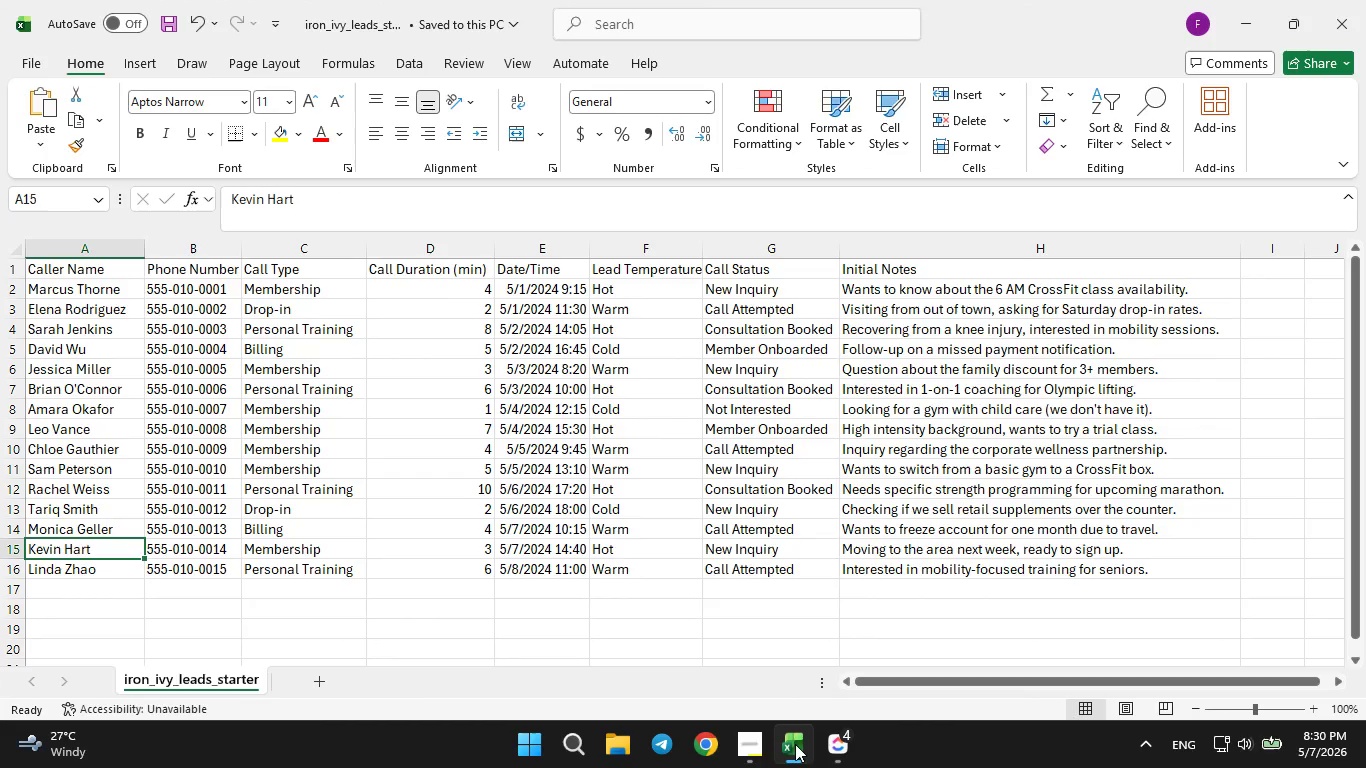 
left_click([825, 741])
 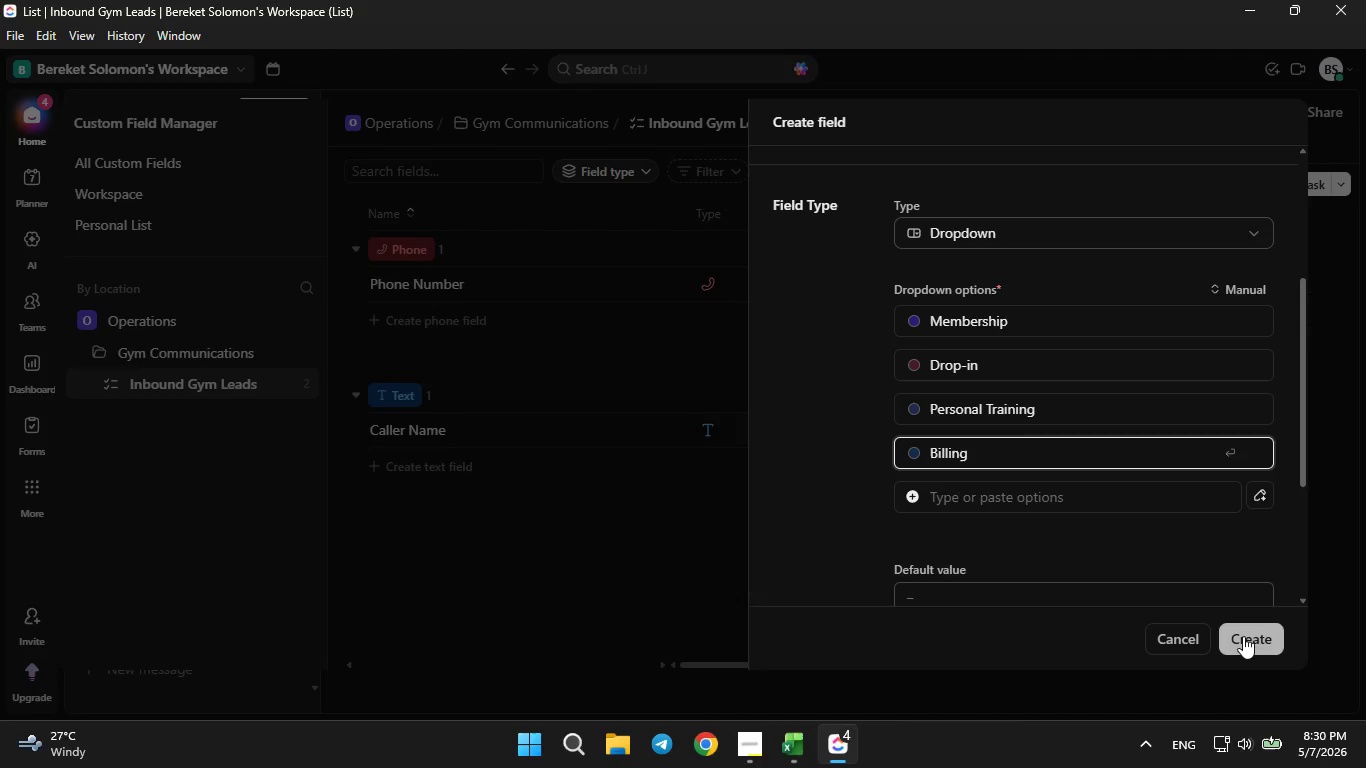 
left_click([1243, 636])
 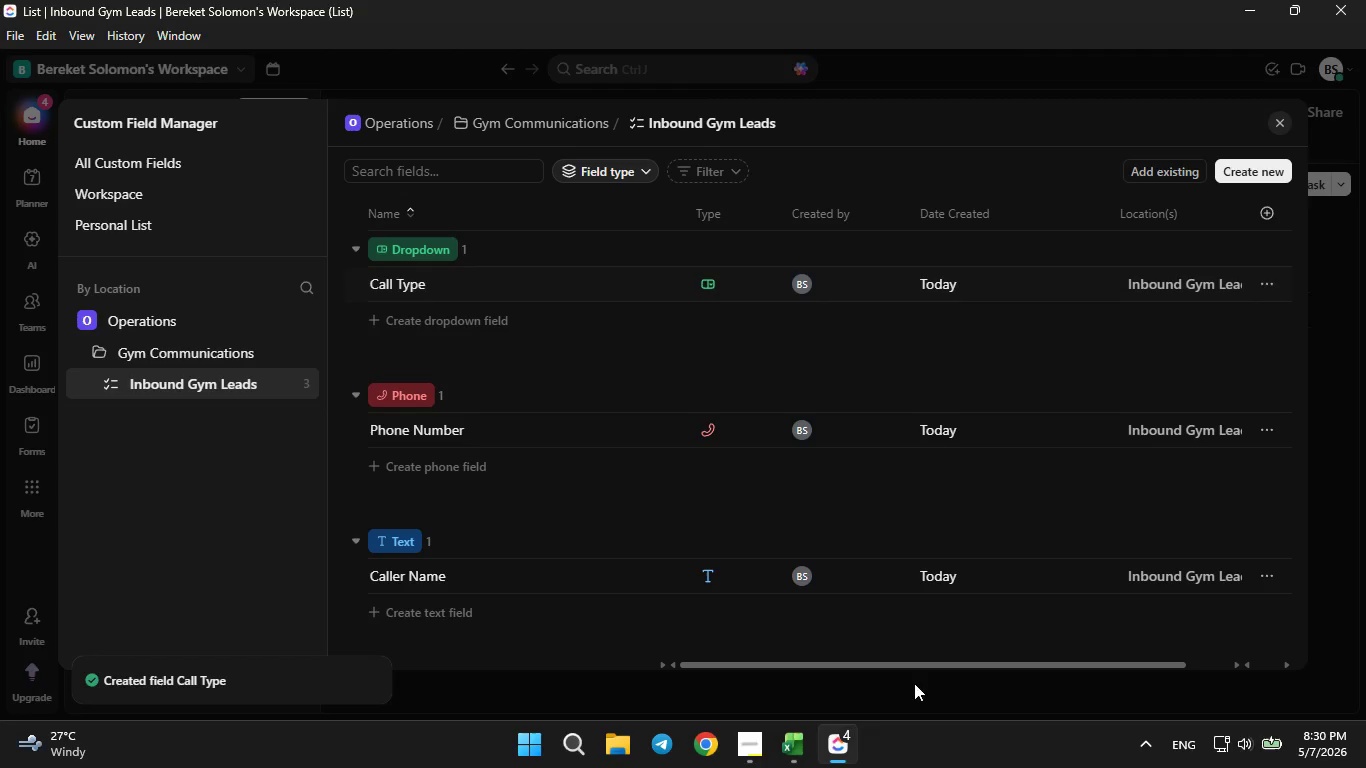 
left_click([804, 749])
 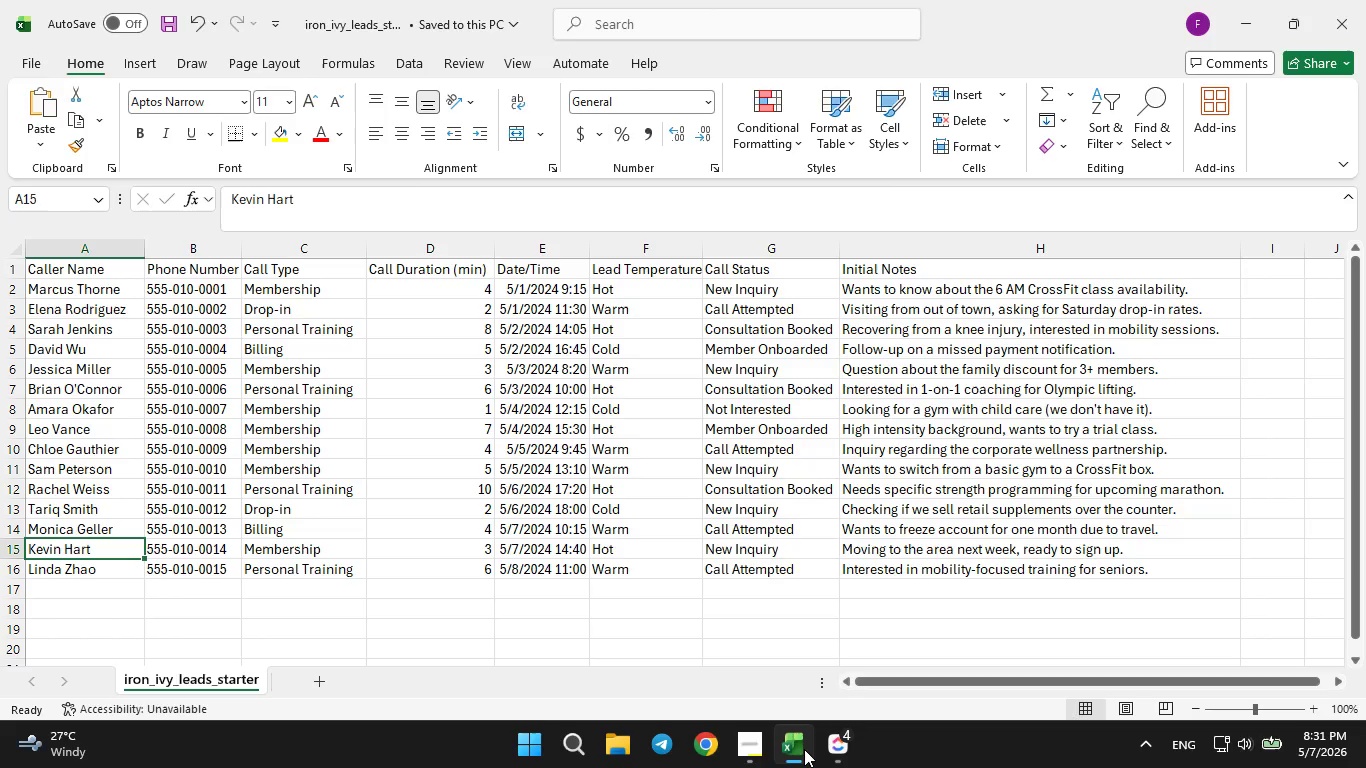 
left_click([804, 749])
 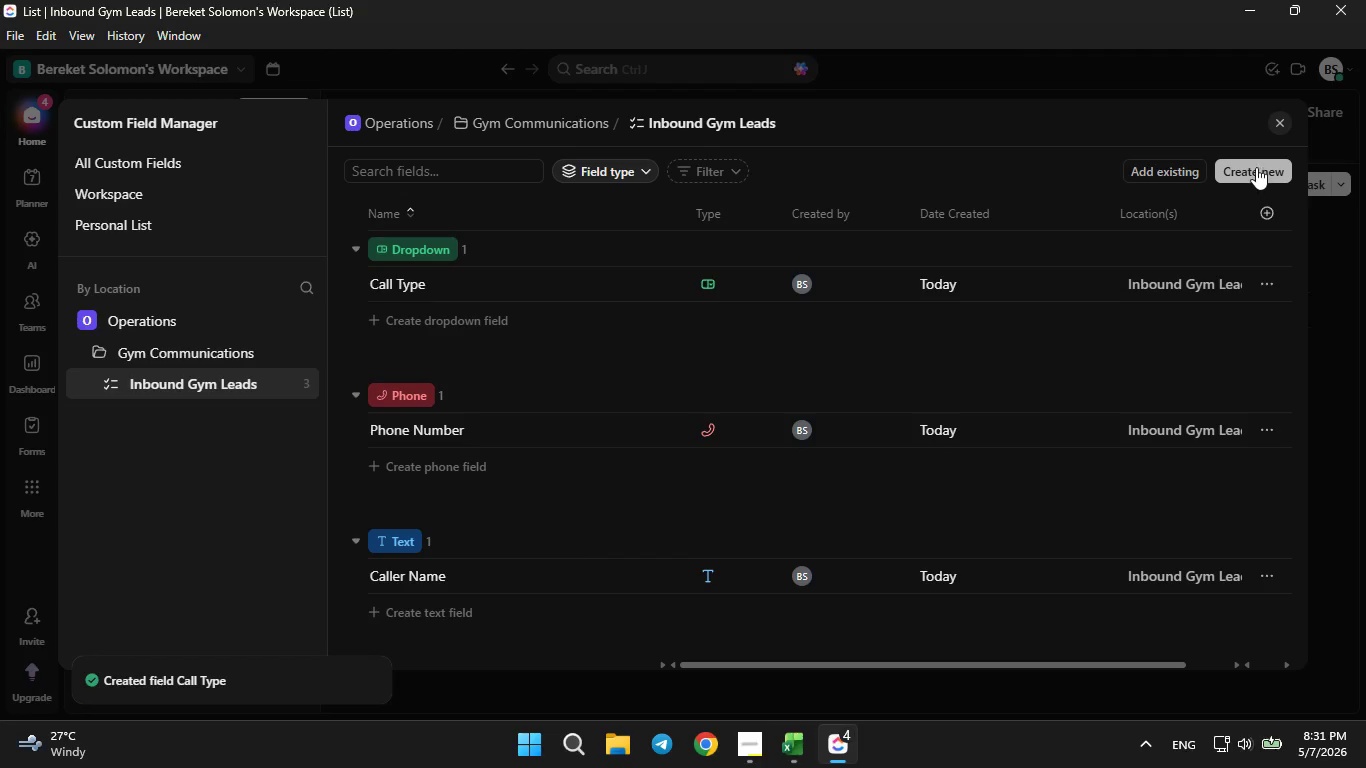 
left_click([1256, 167])
 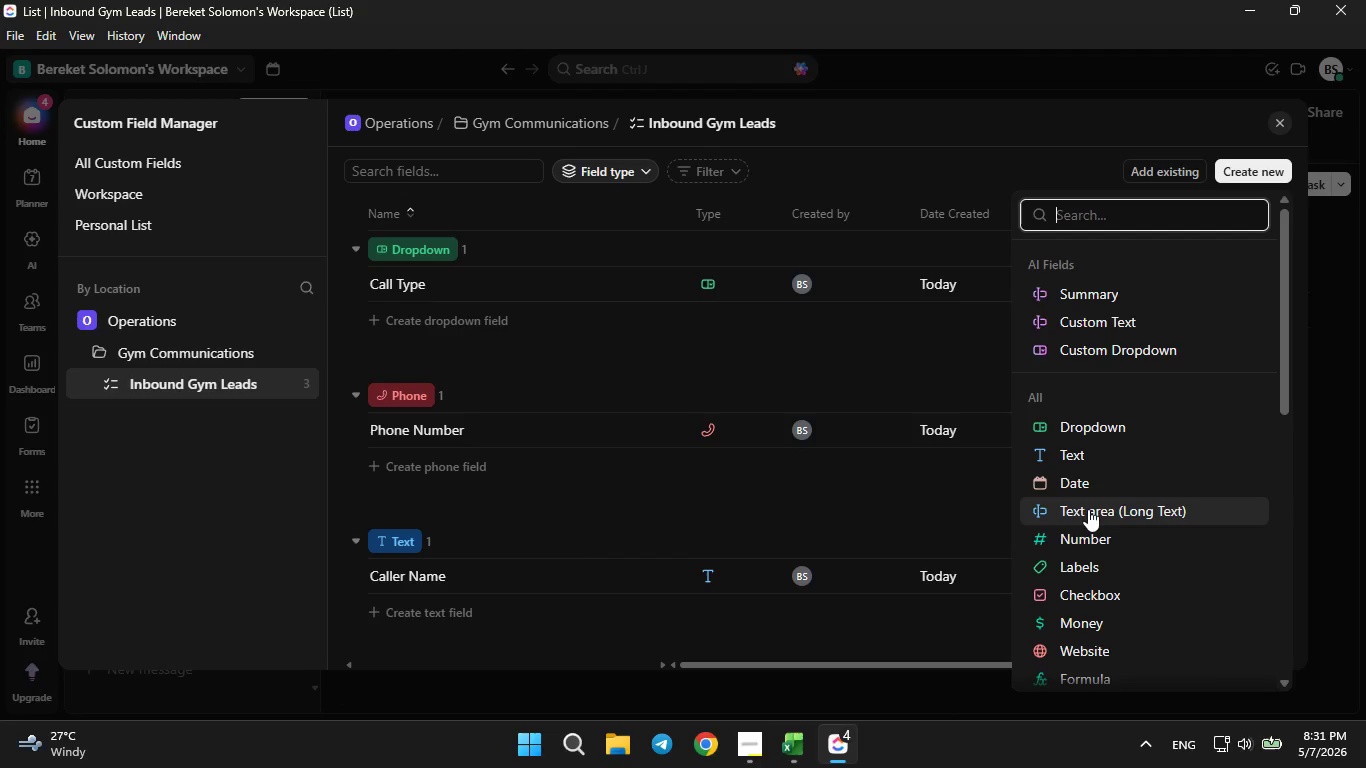 
left_click([1085, 533])
 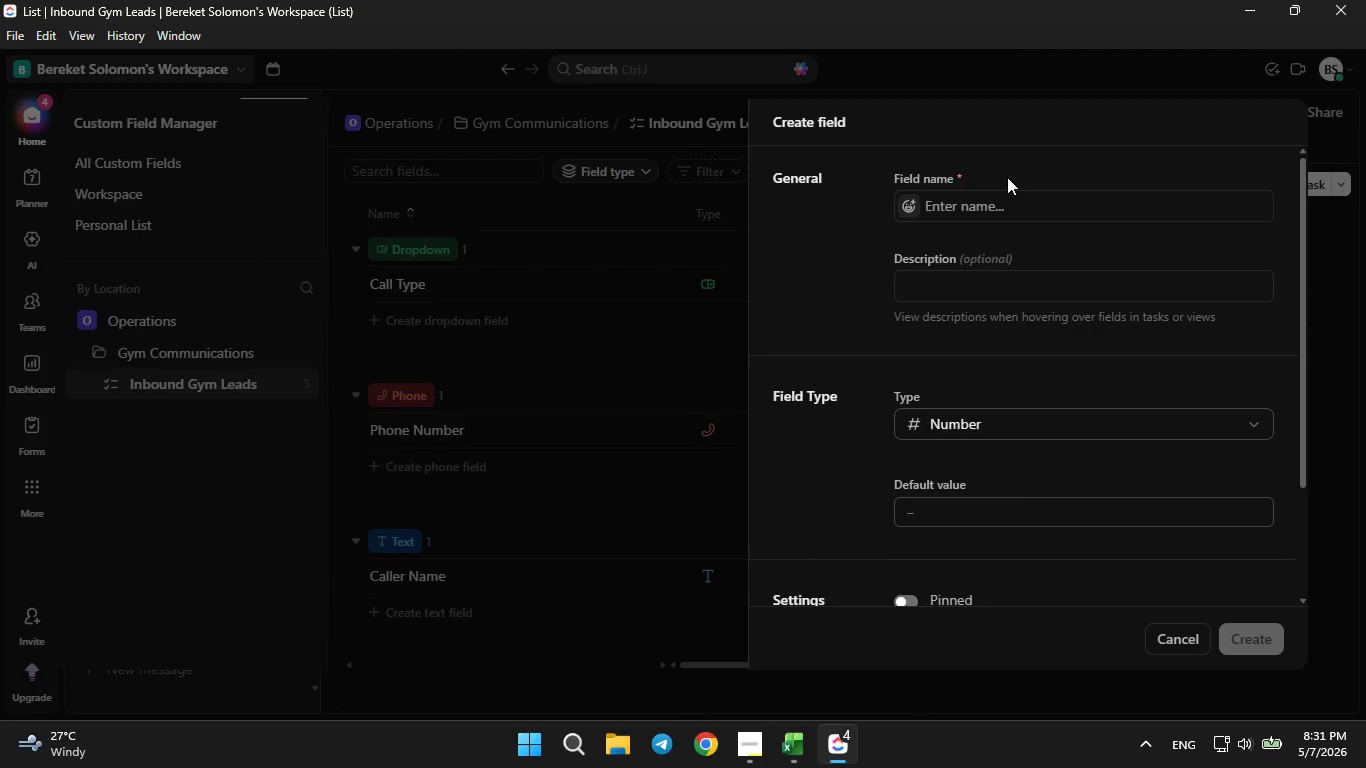 
left_click([994, 217])
 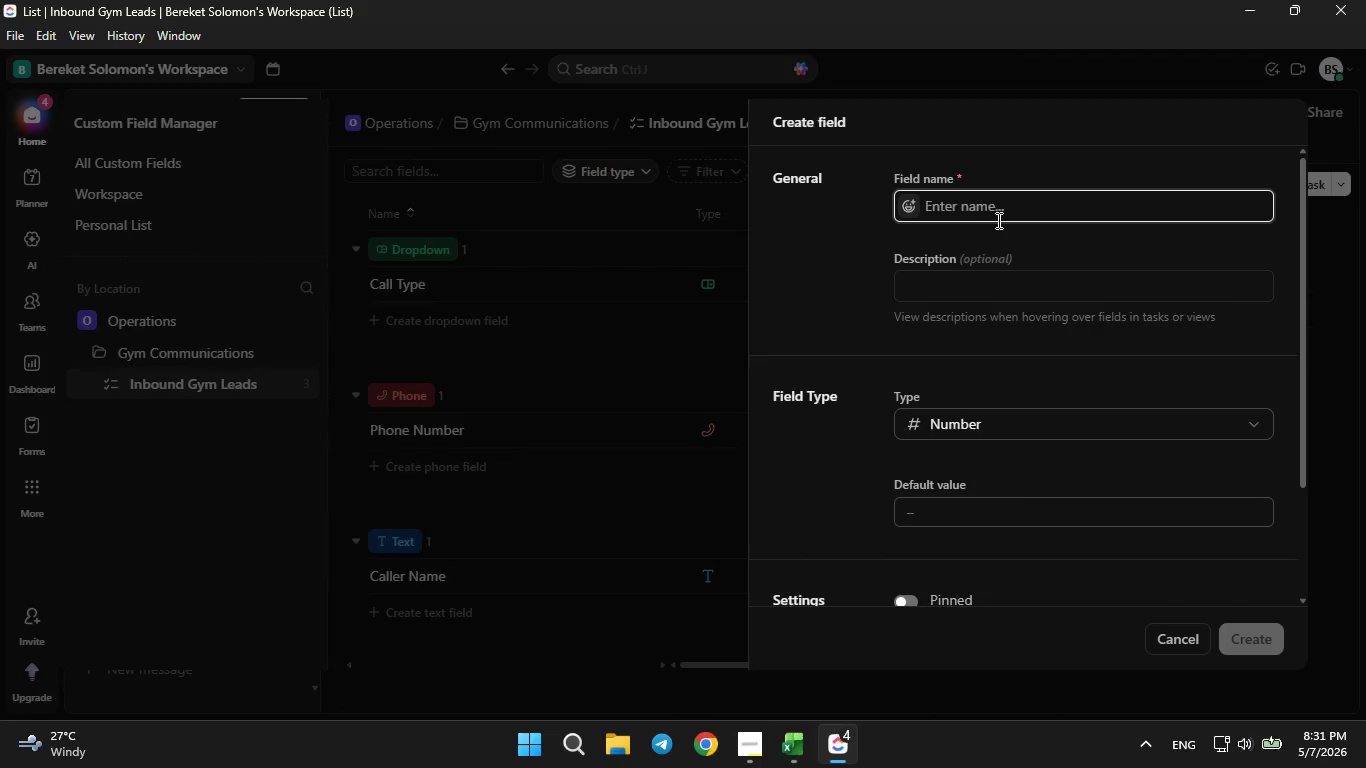 
type(Call Duration())
 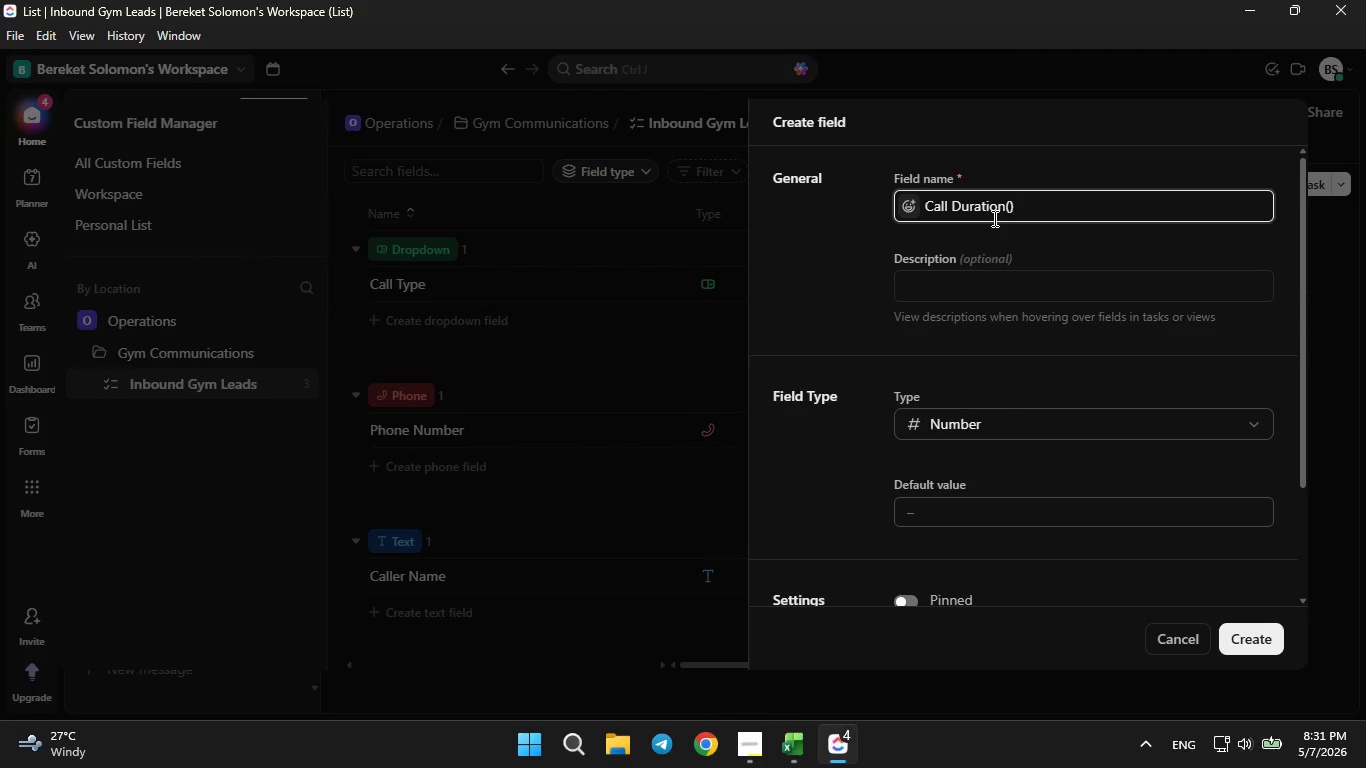 
key(ArrowLeft)
 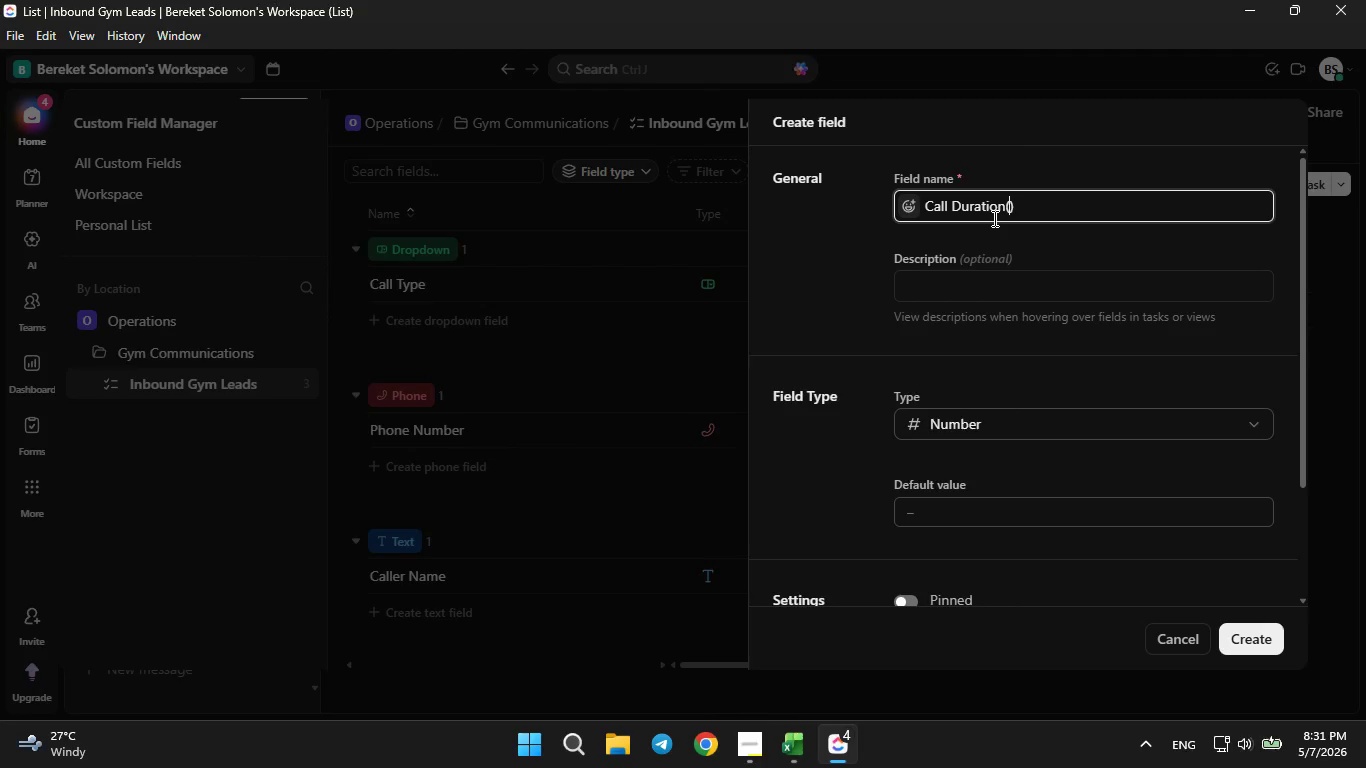 
type(min)
 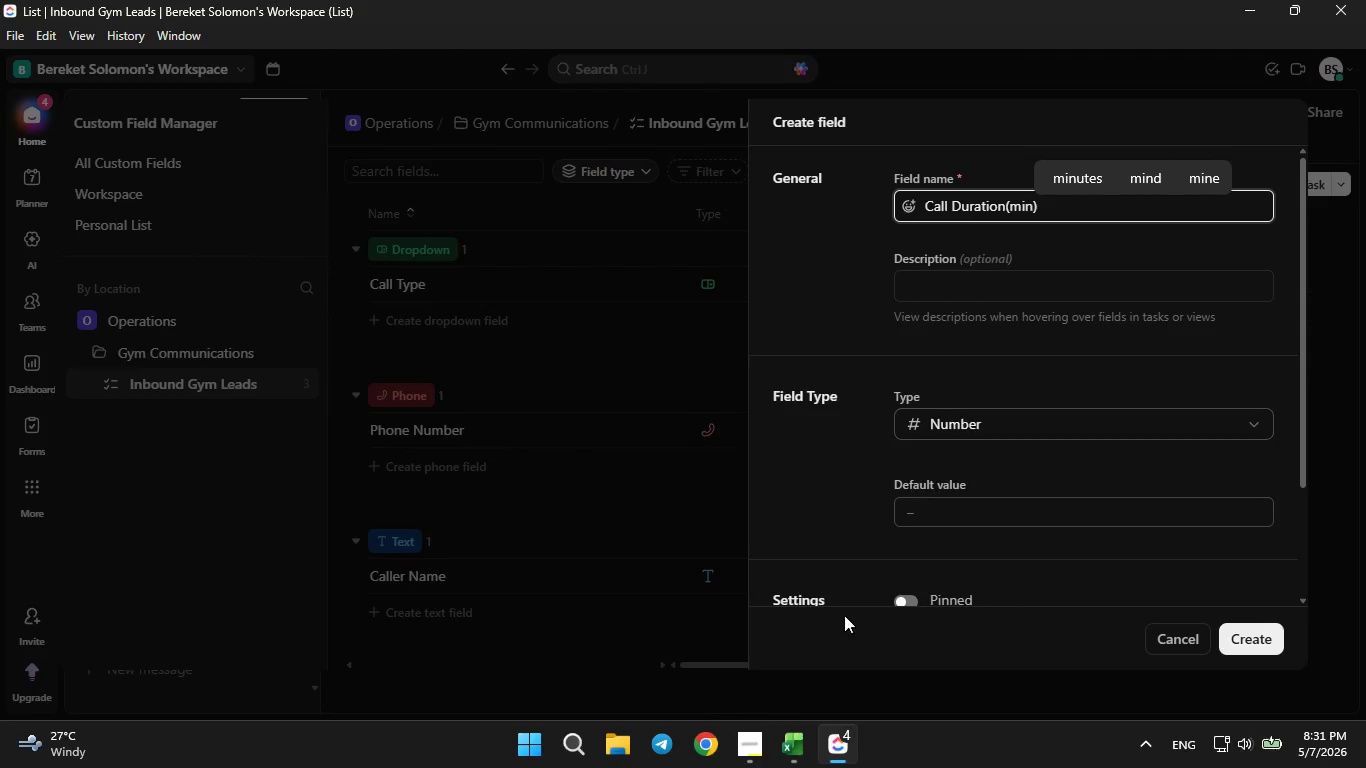 
left_click([803, 752])
 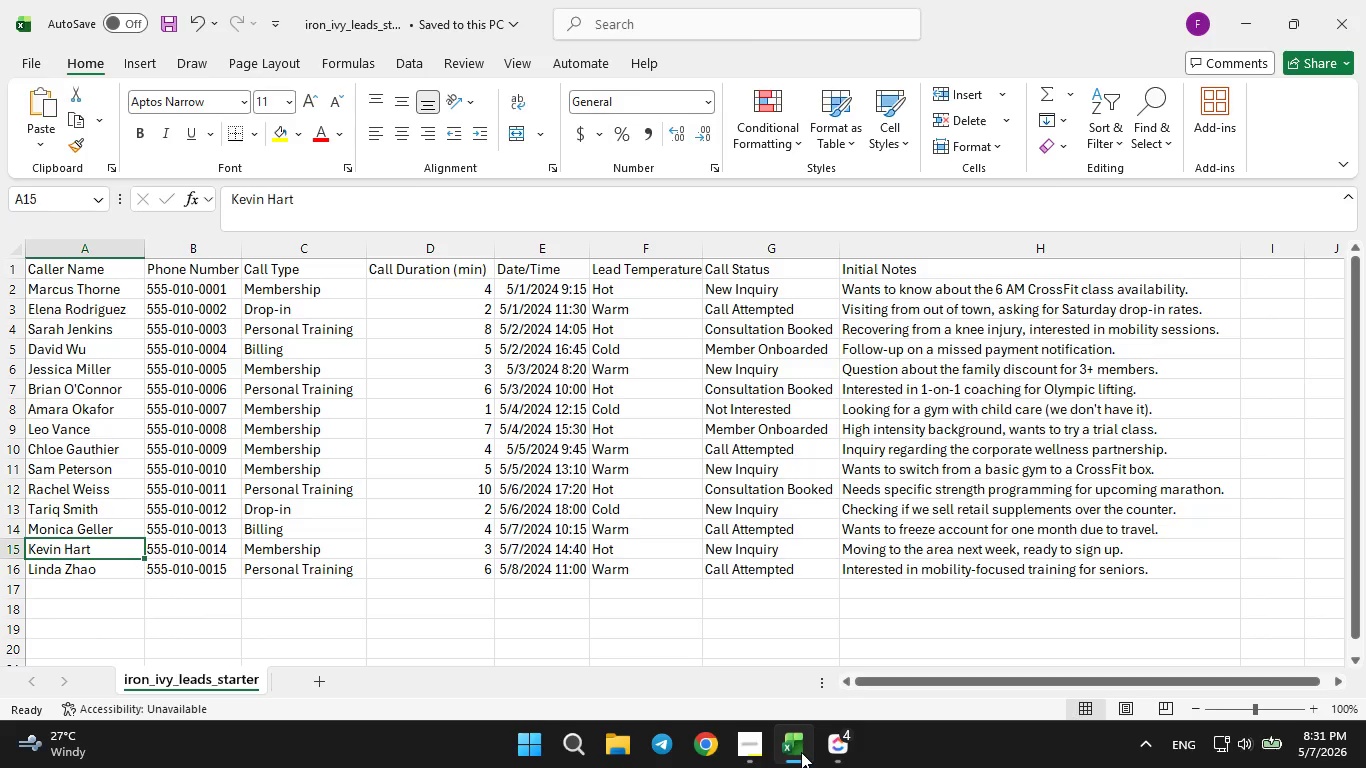 
left_click([801, 752])
 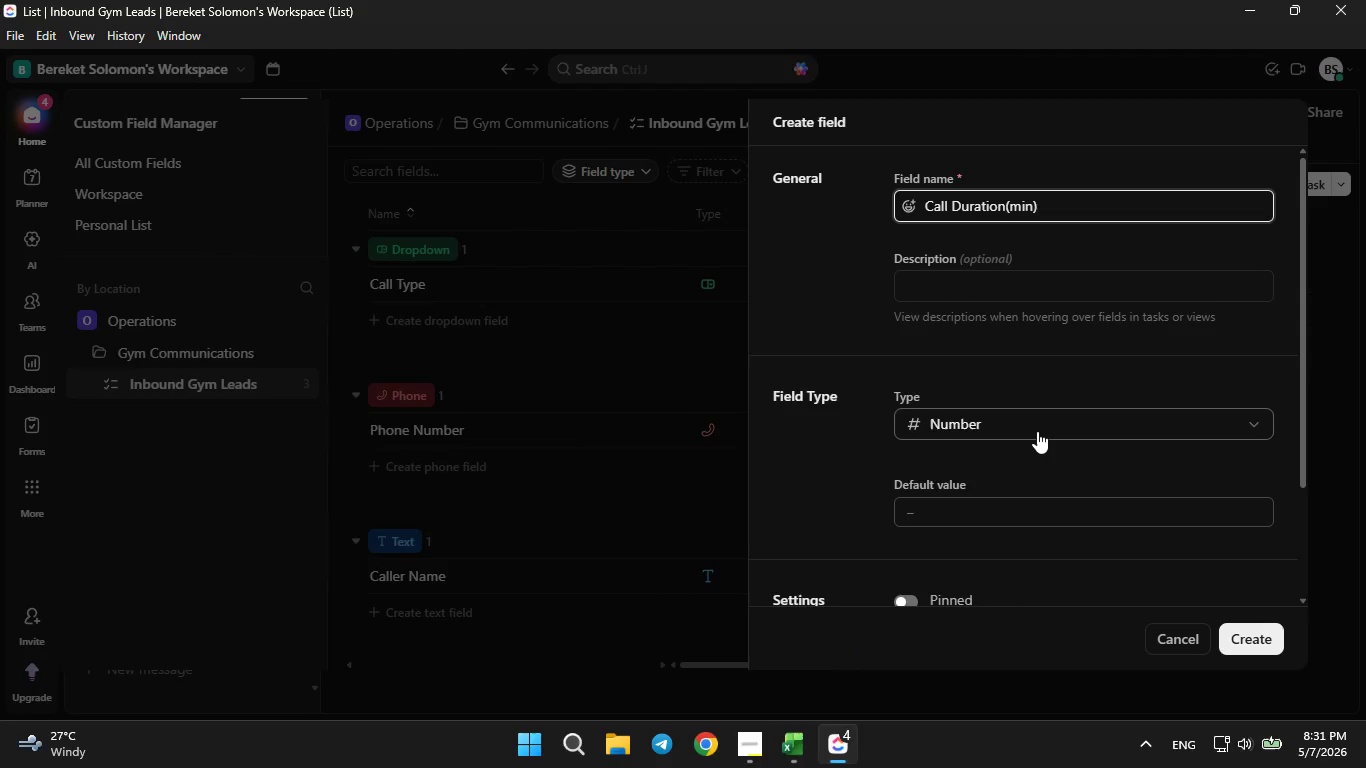 
key(ArrowLeft)
 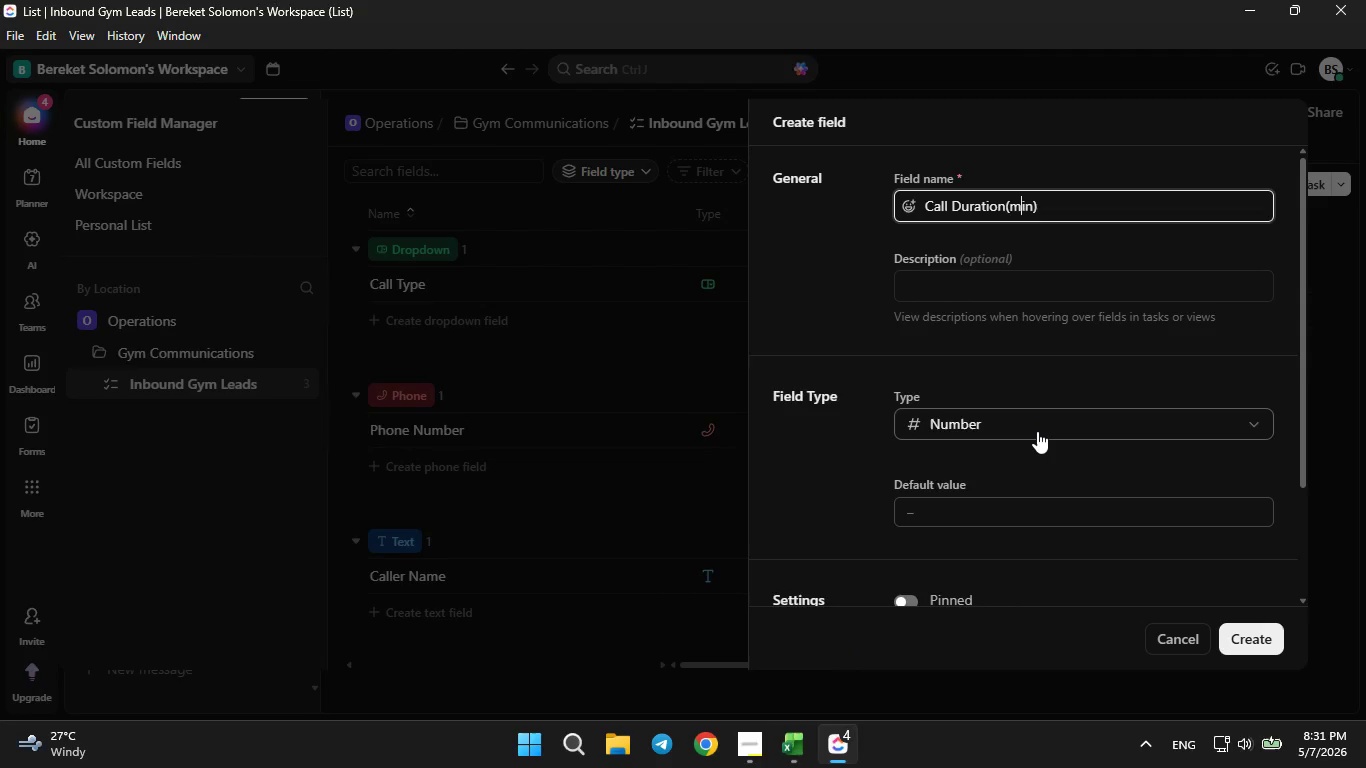 
key(ArrowLeft)
 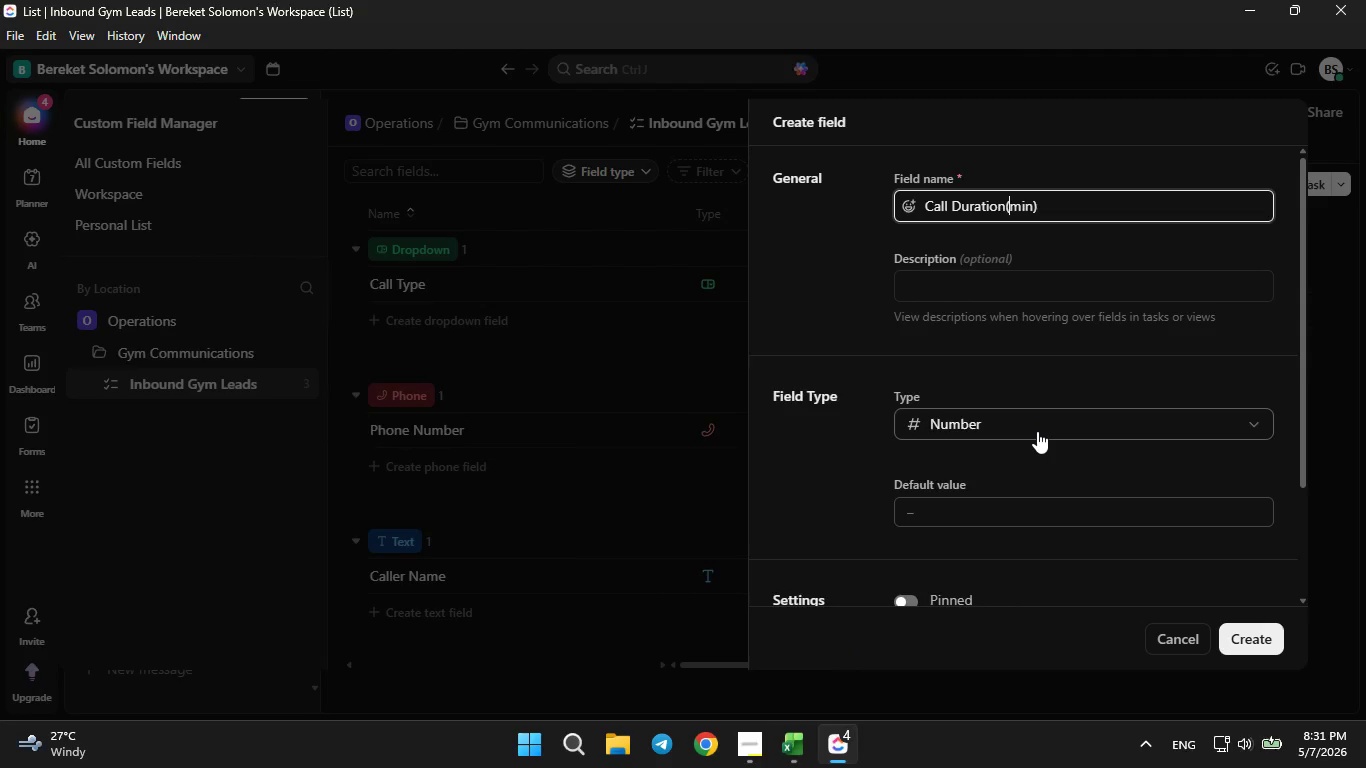 
key(ArrowLeft)
 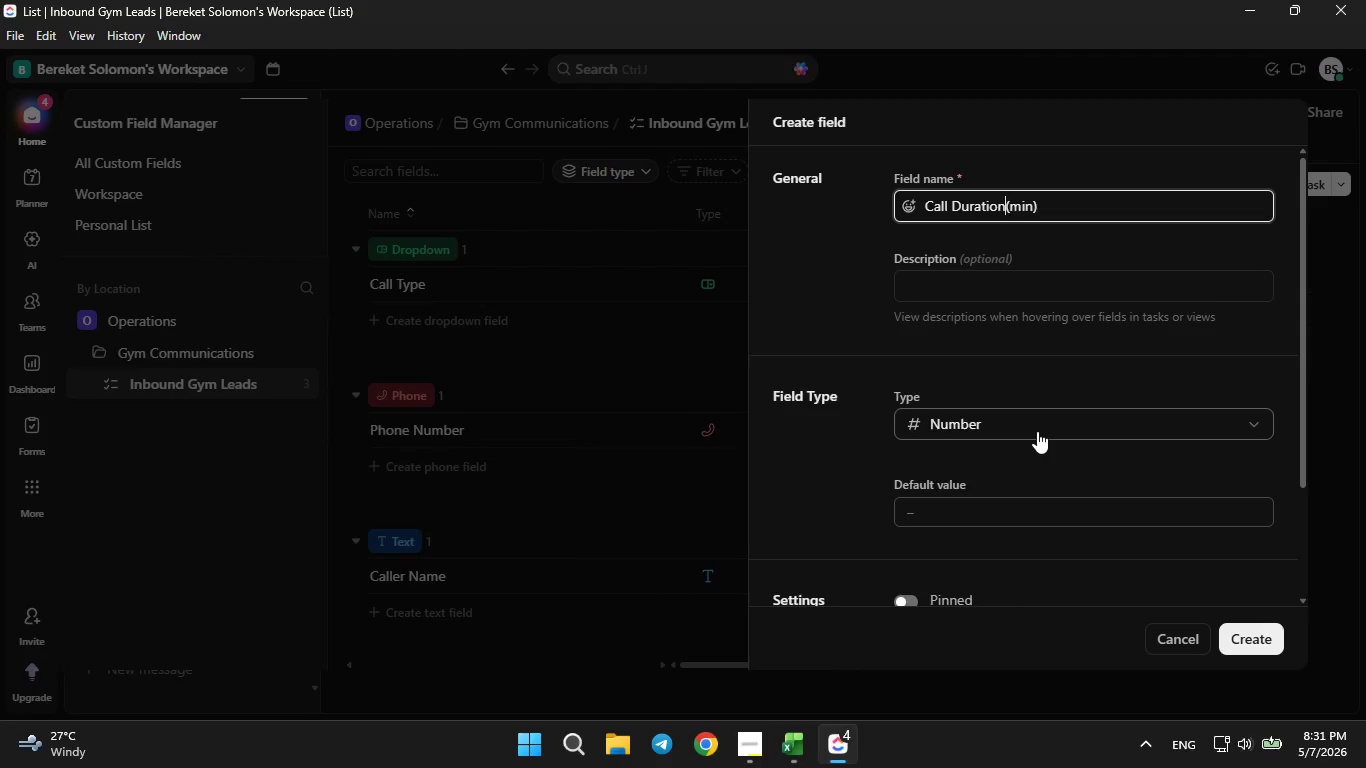 
key(ArrowLeft)
 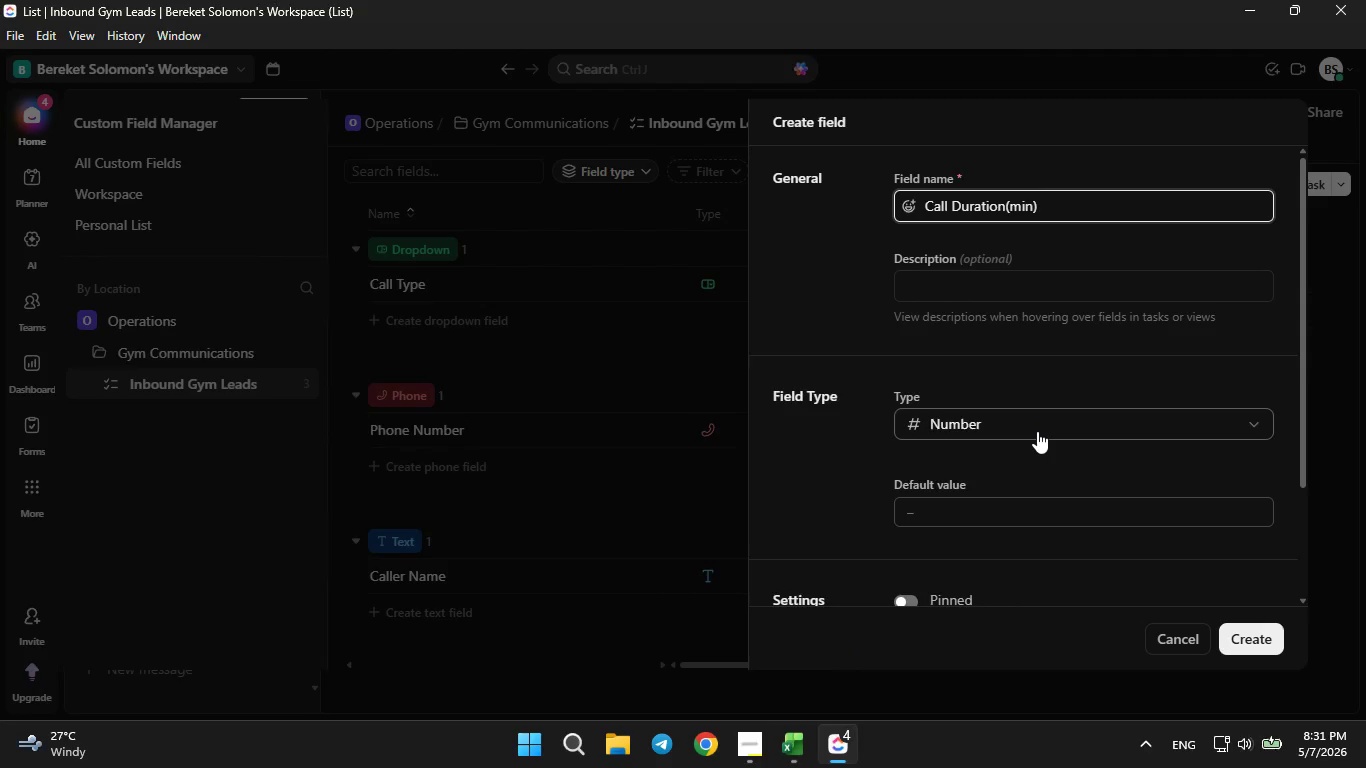 
key(Space)
 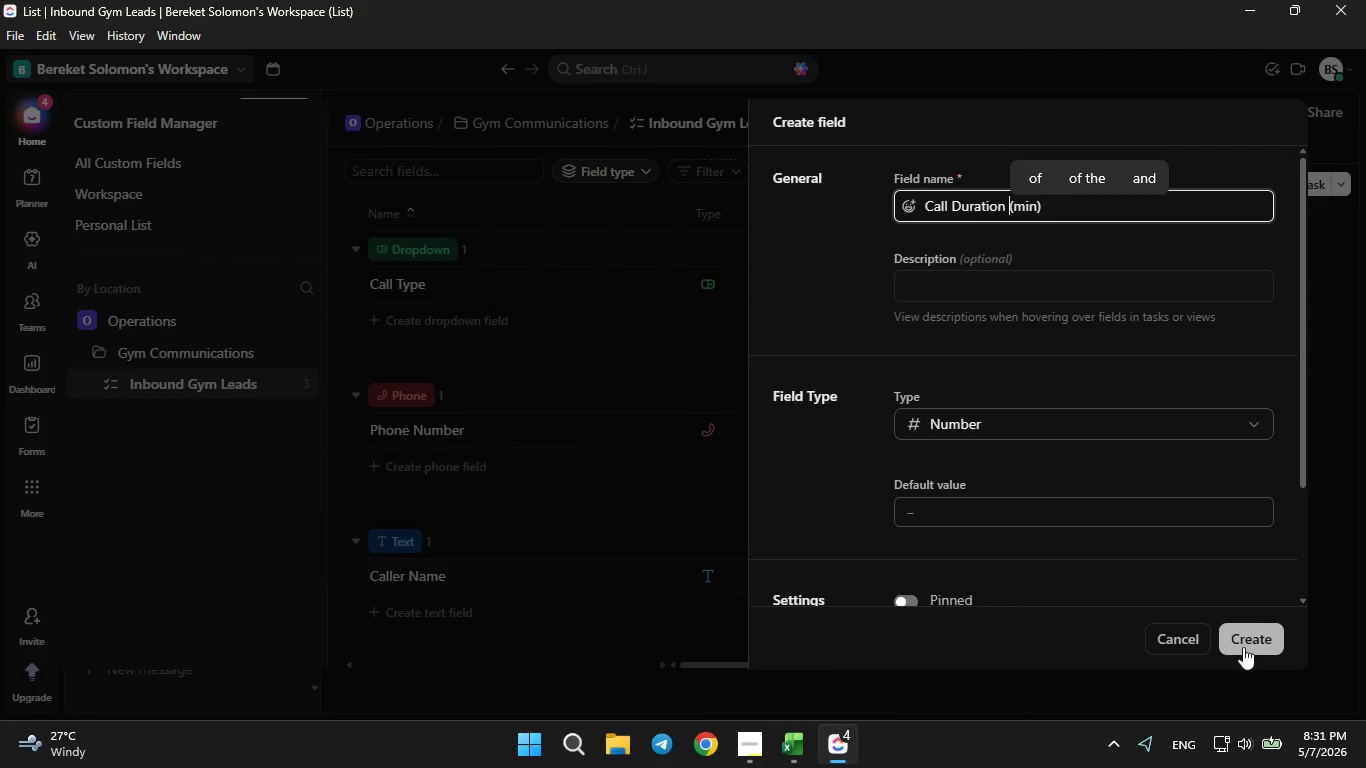 
left_click([1243, 645])
 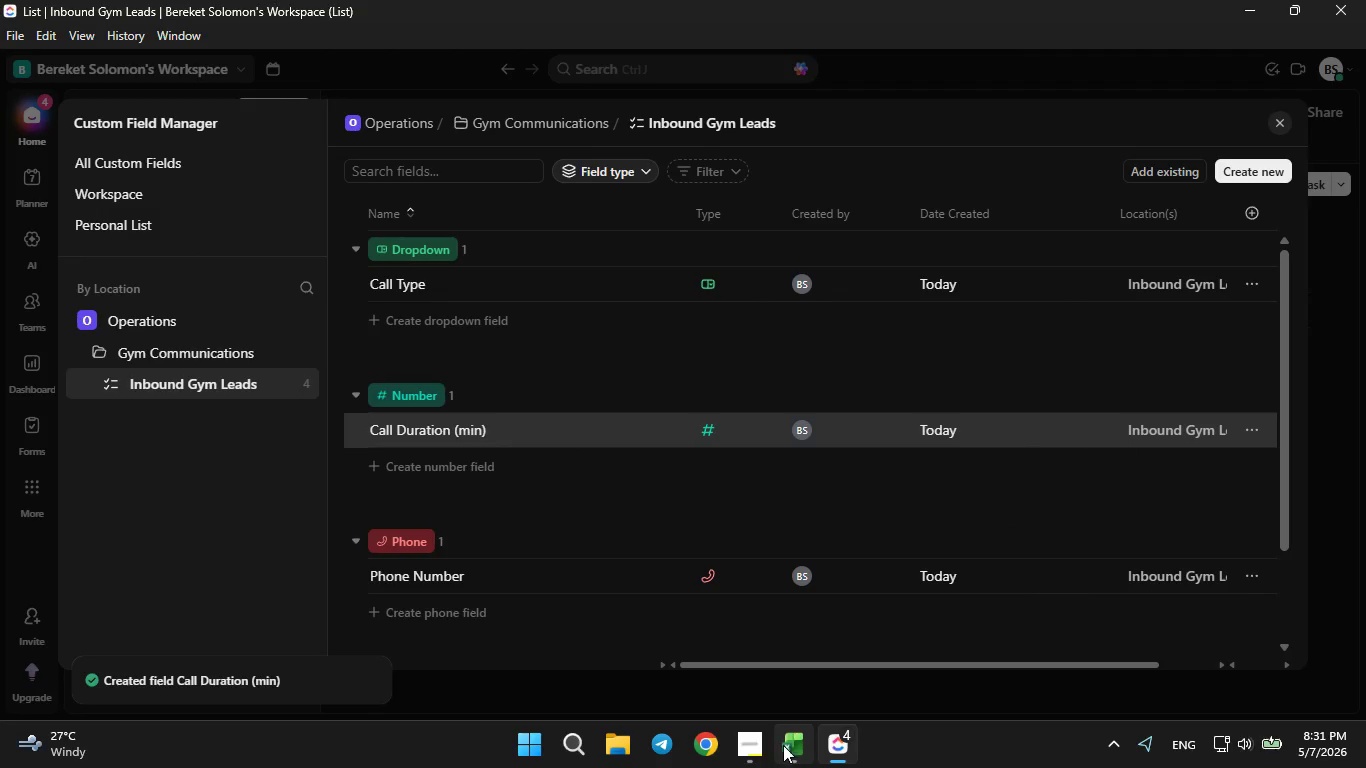 
left_click([789, 747])
 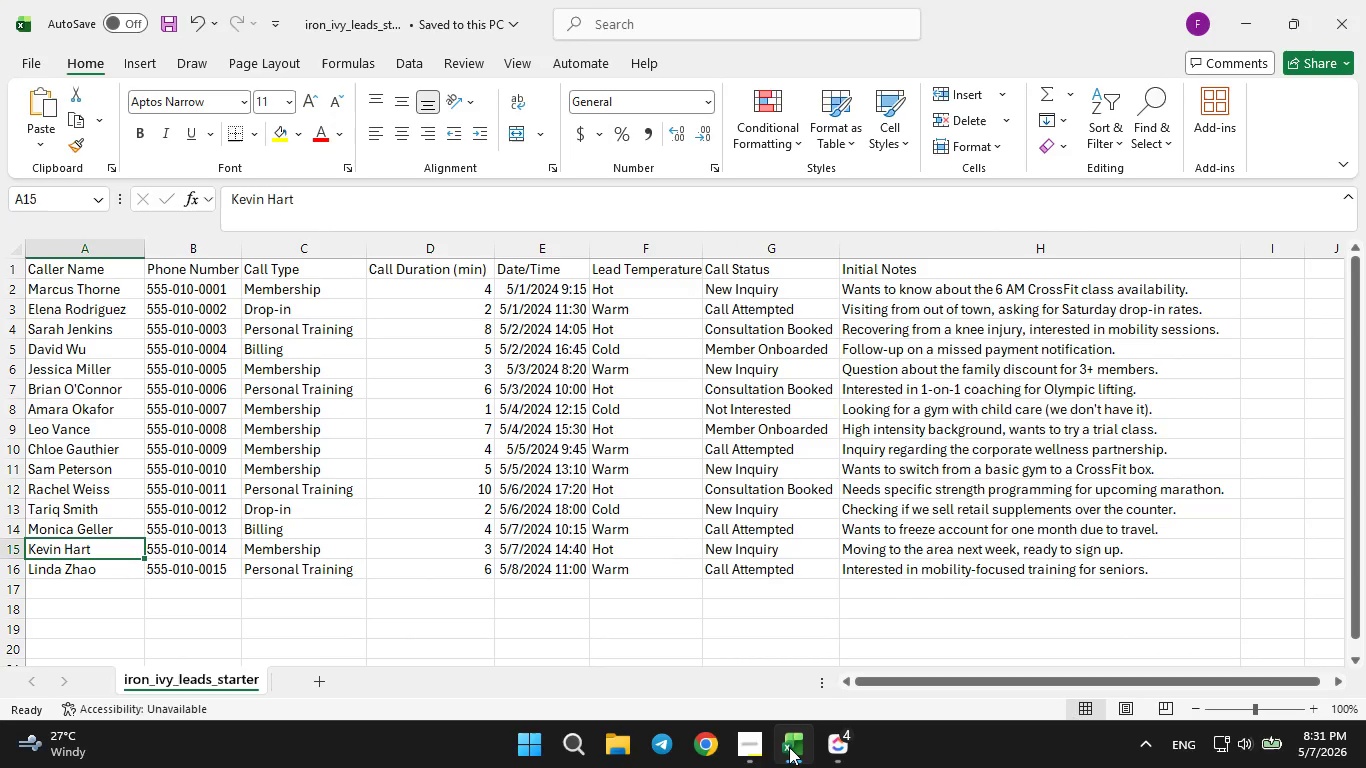 
left_click([789, 747])
 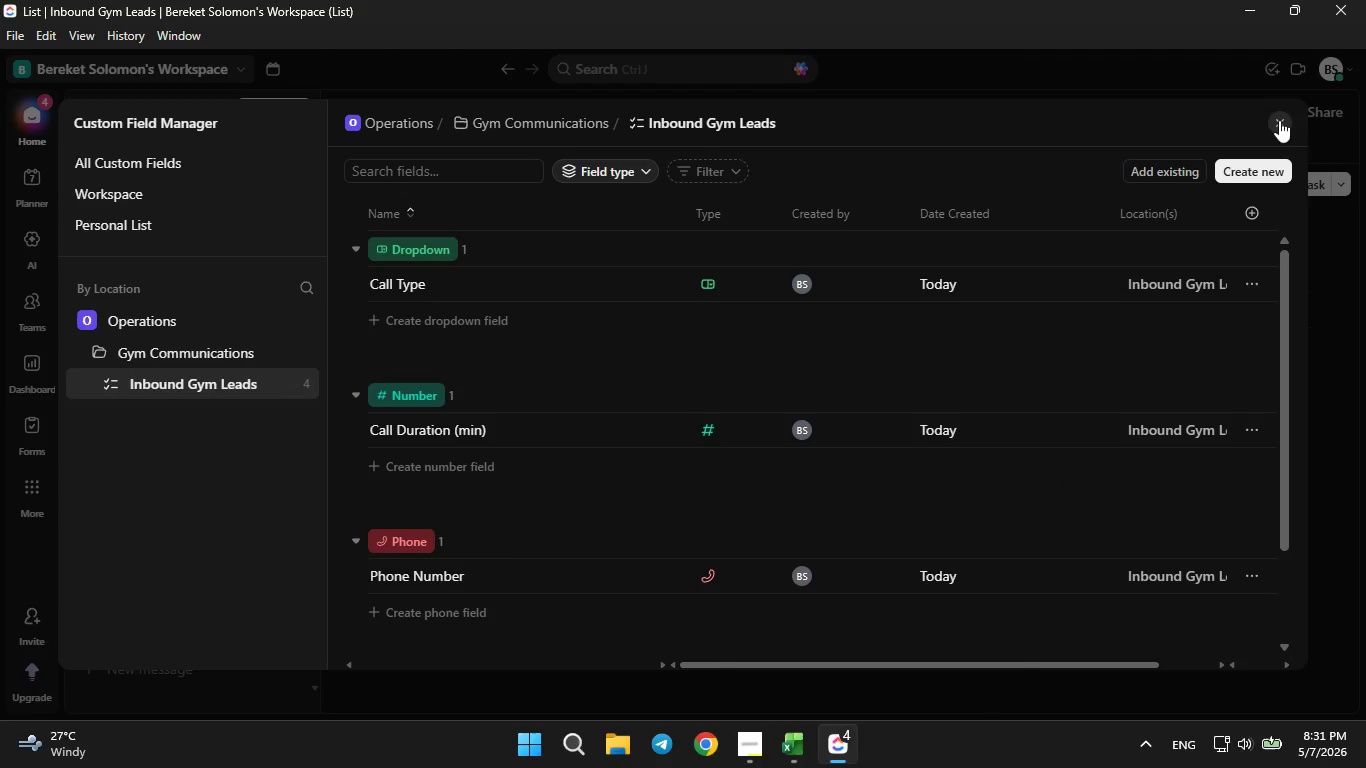 
left_click([1251, 162])
 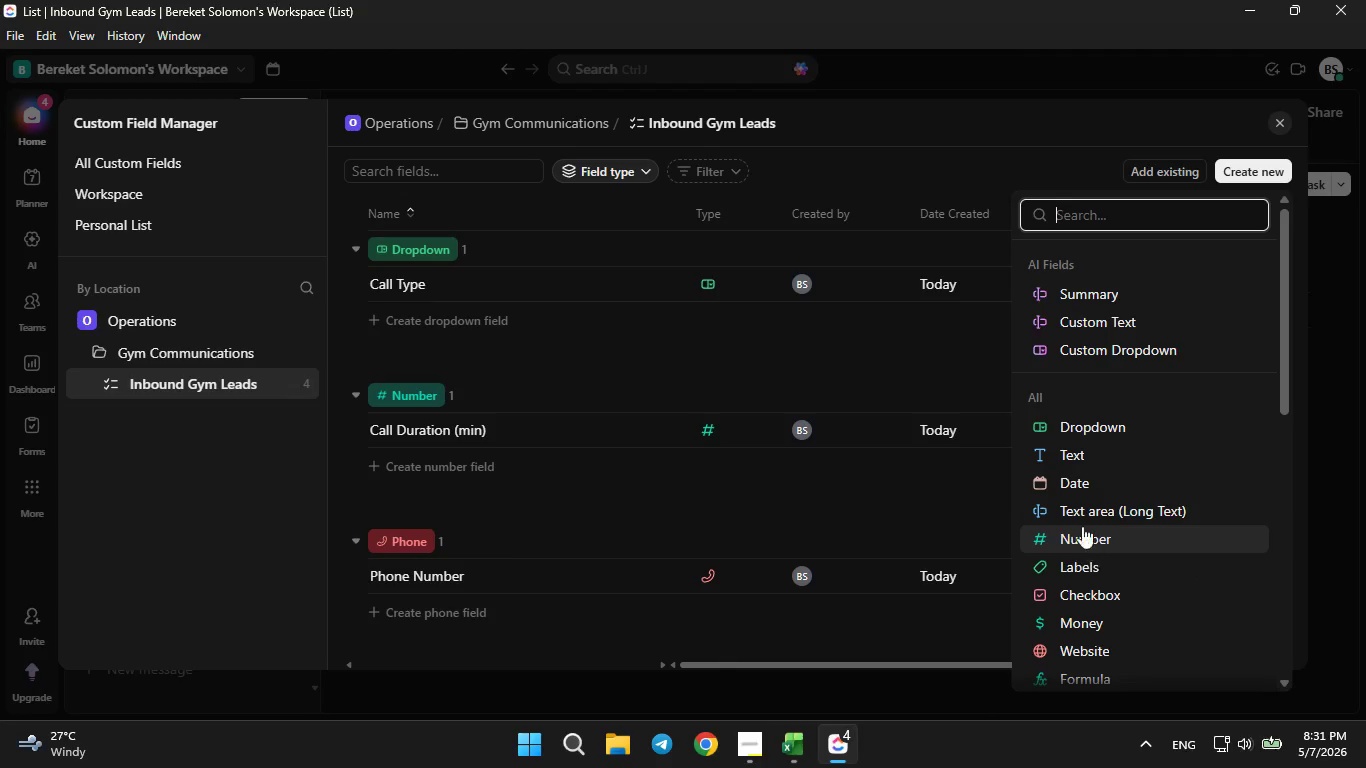 
left_click([1070, 490])
 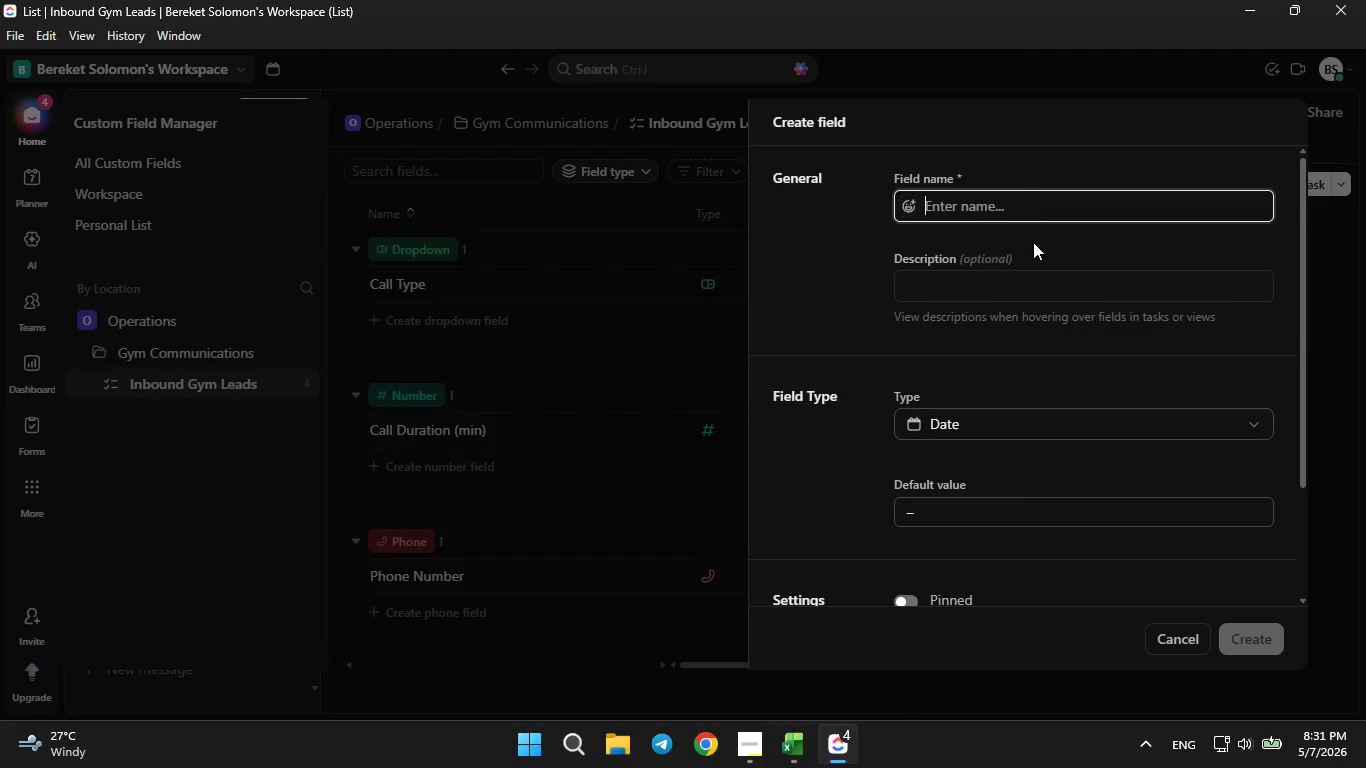 
type(Date/Time)
 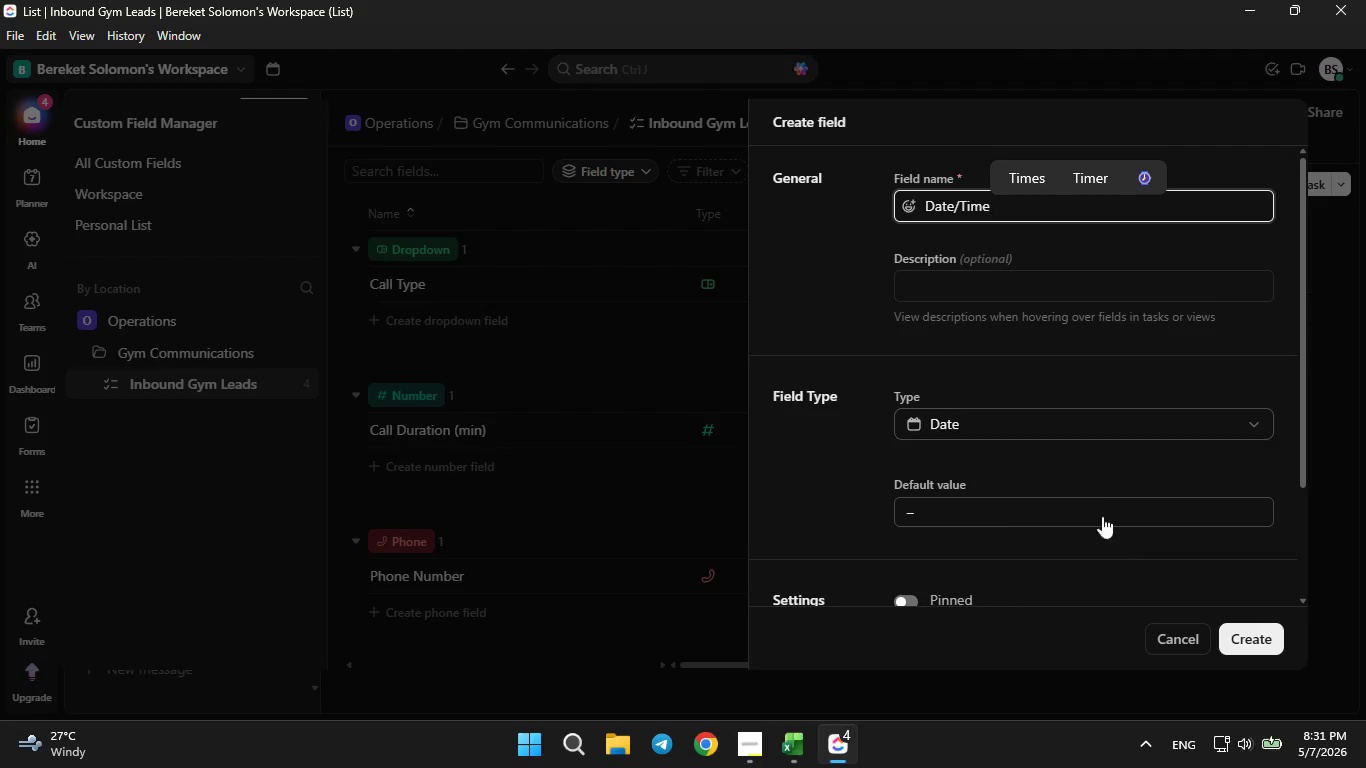 
left_click([1240, 639])
 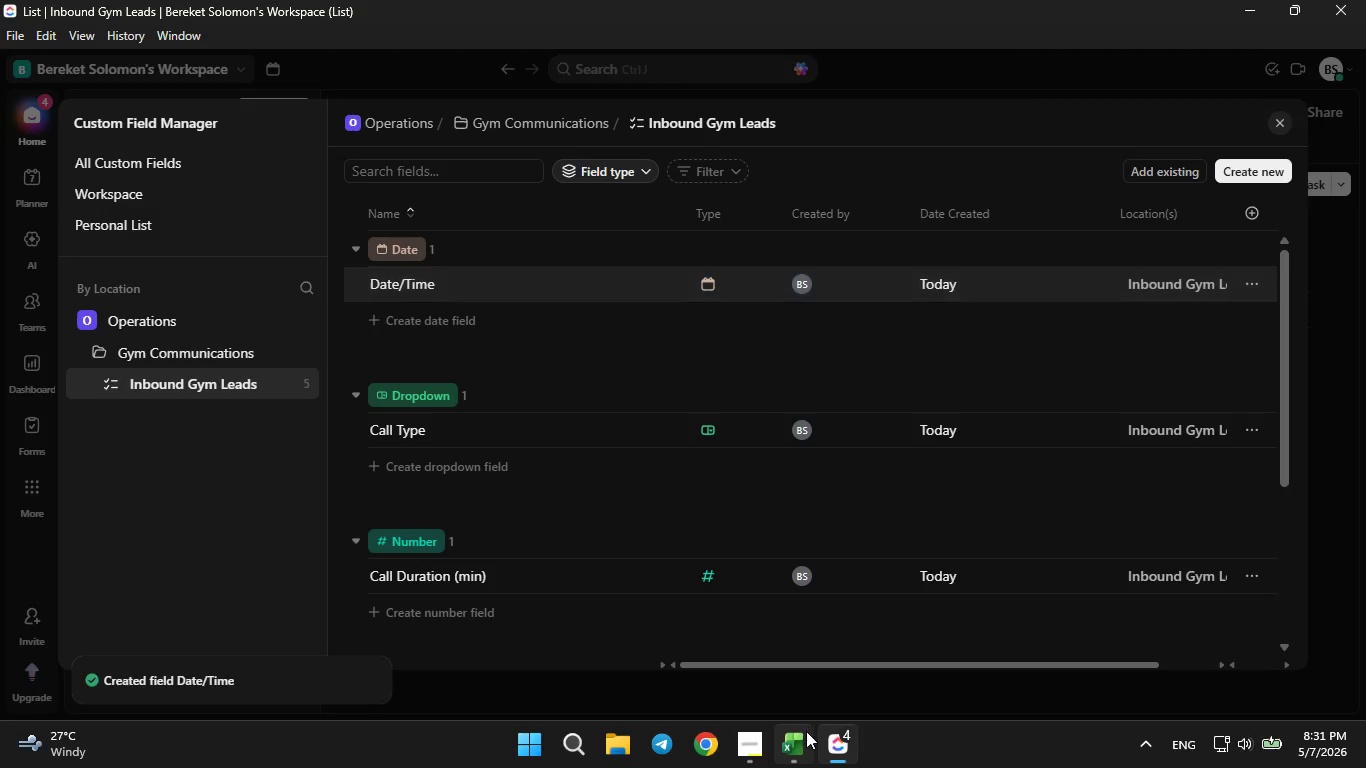 
left_click([804, 737])
 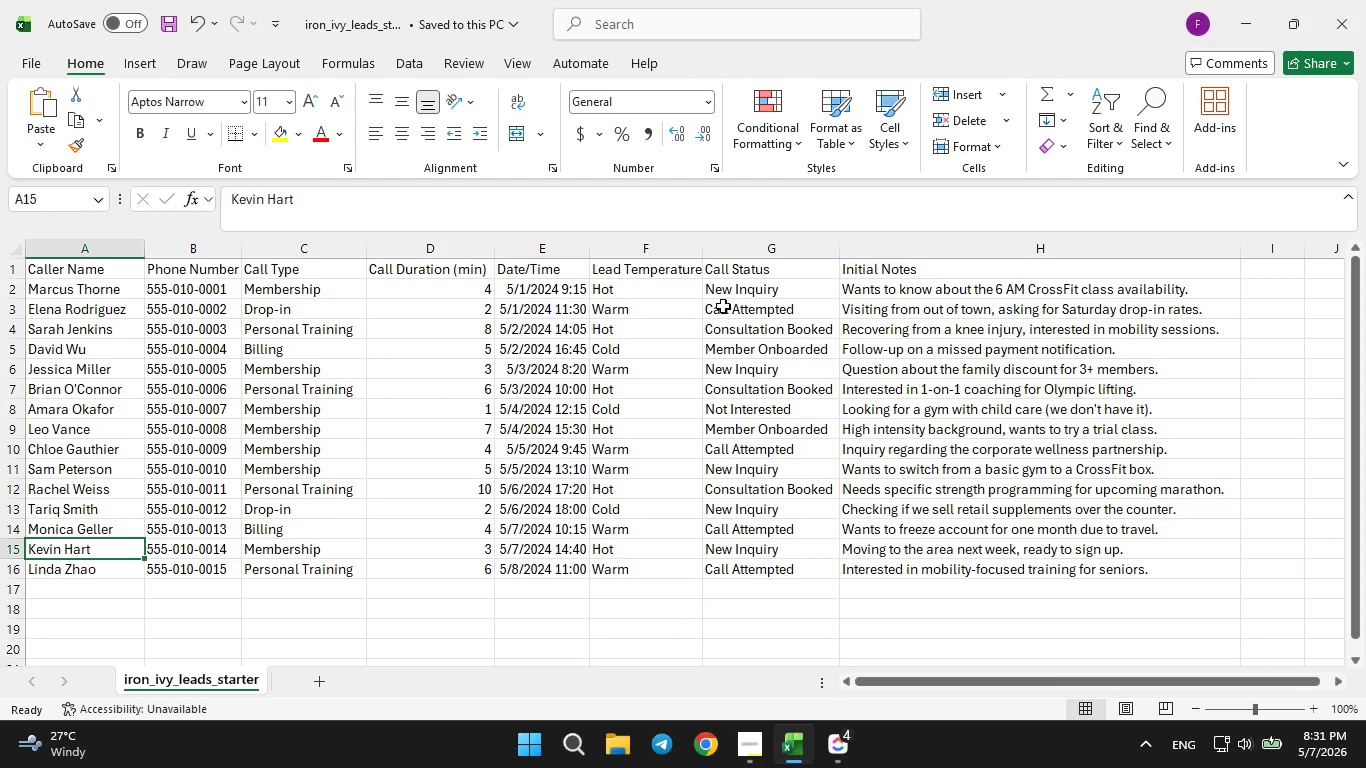 
wait(6.34)
 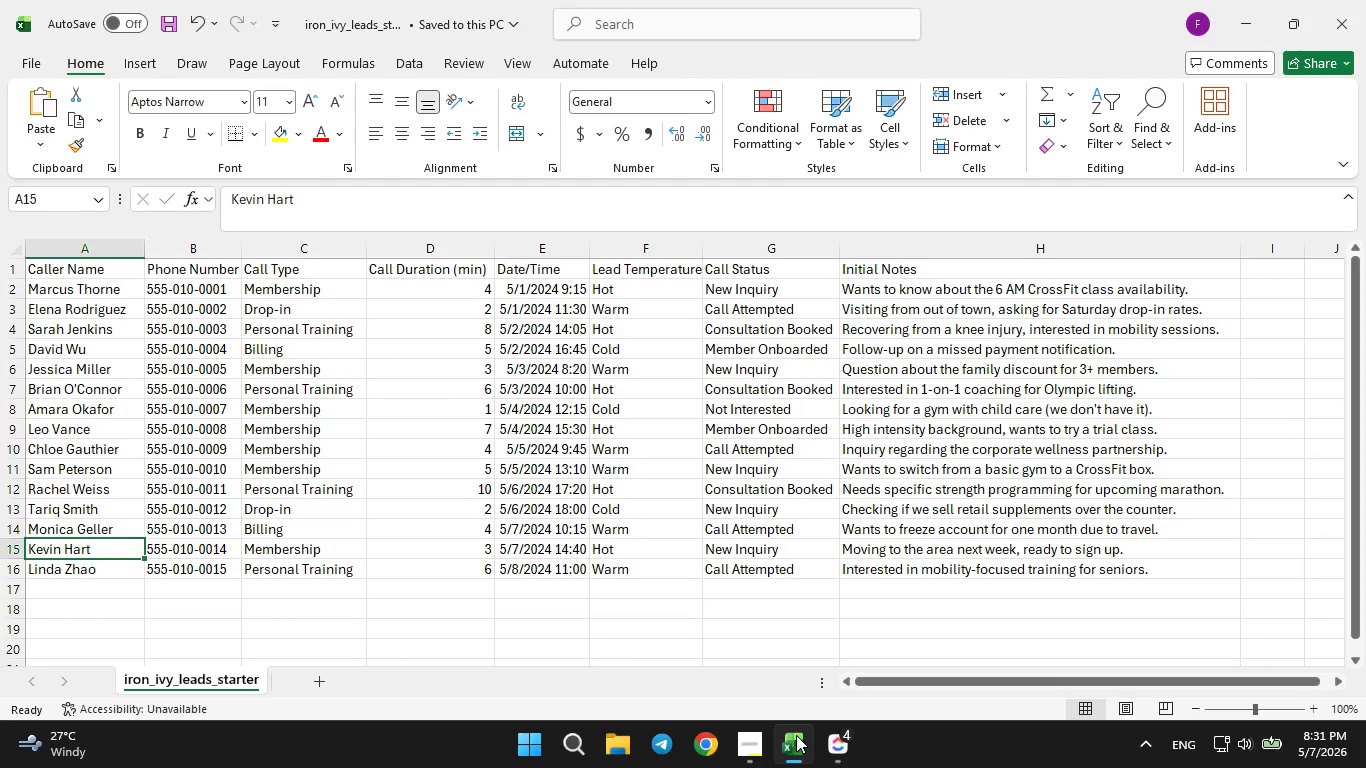 
double_click([706, 246])
 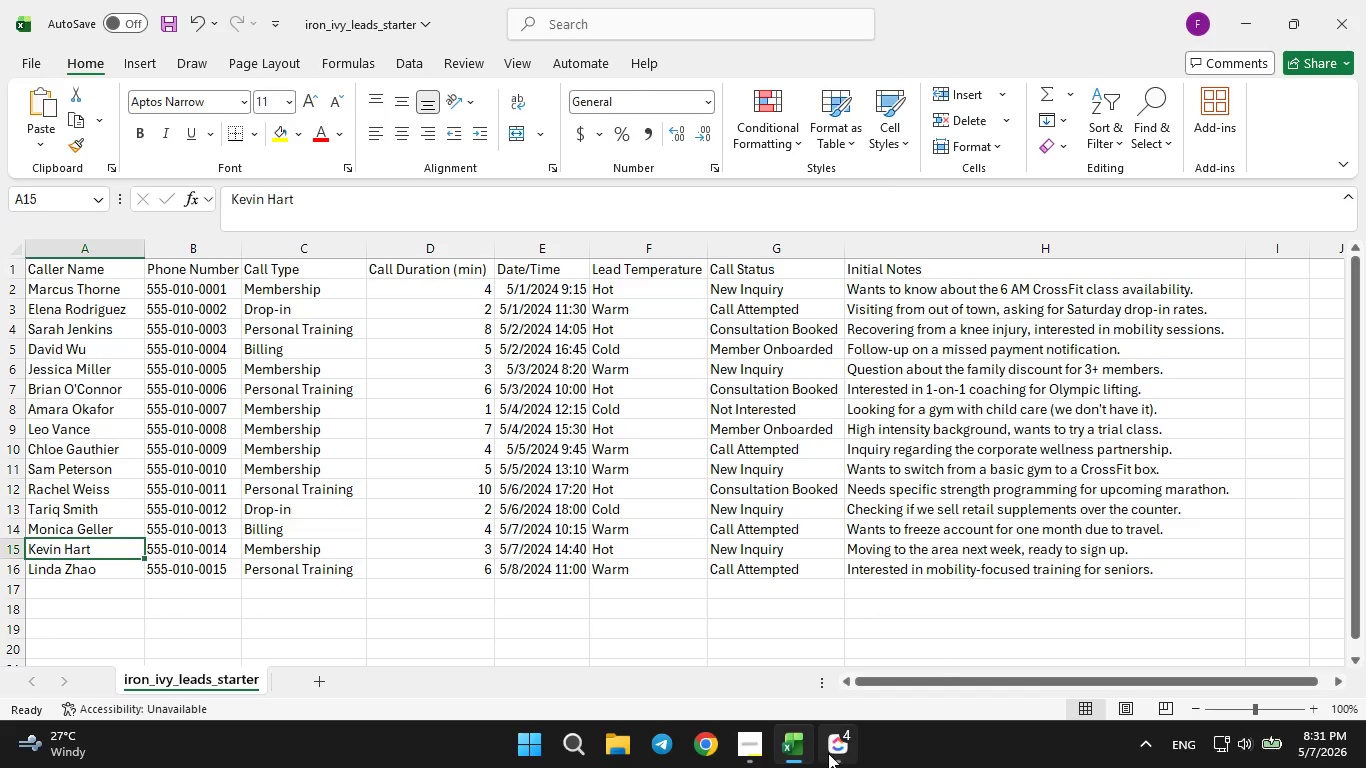 
left_click([828, 753])
 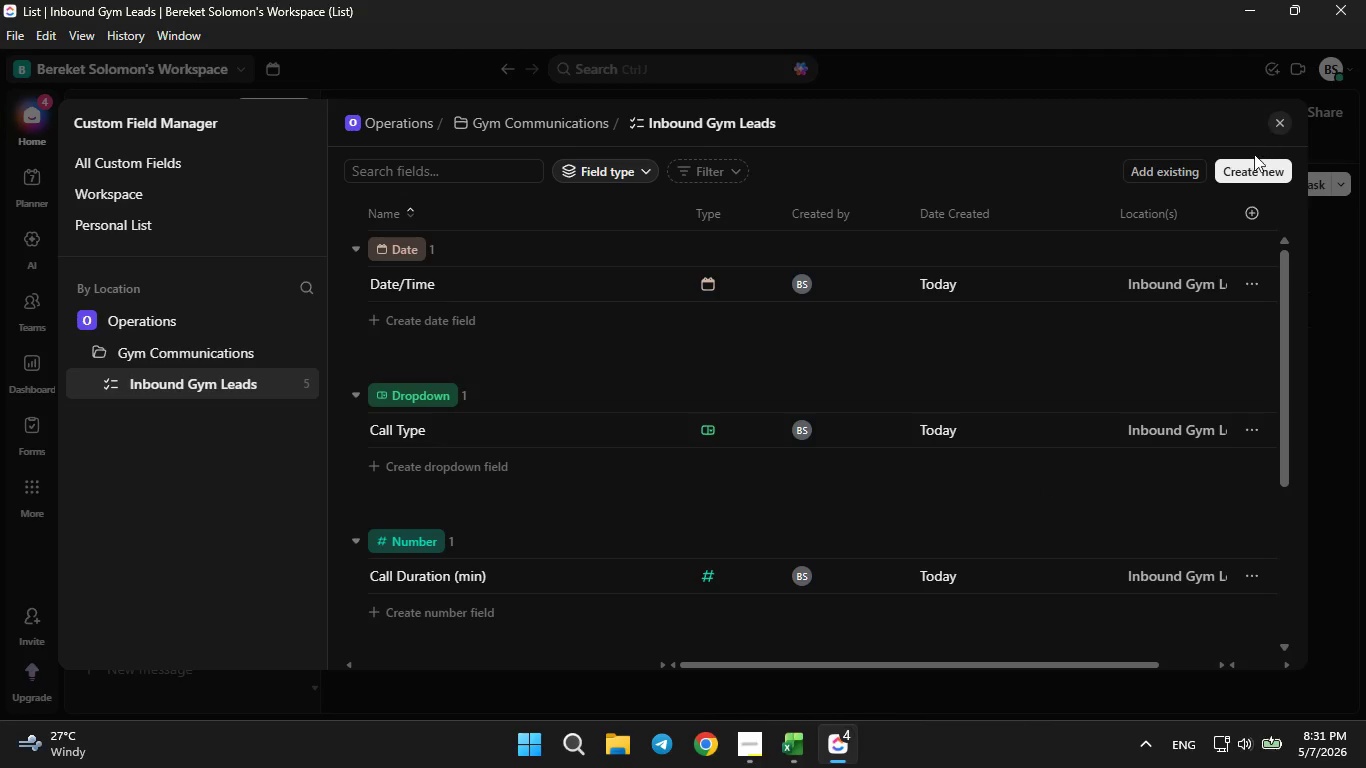 
left_click([1249, 173])
 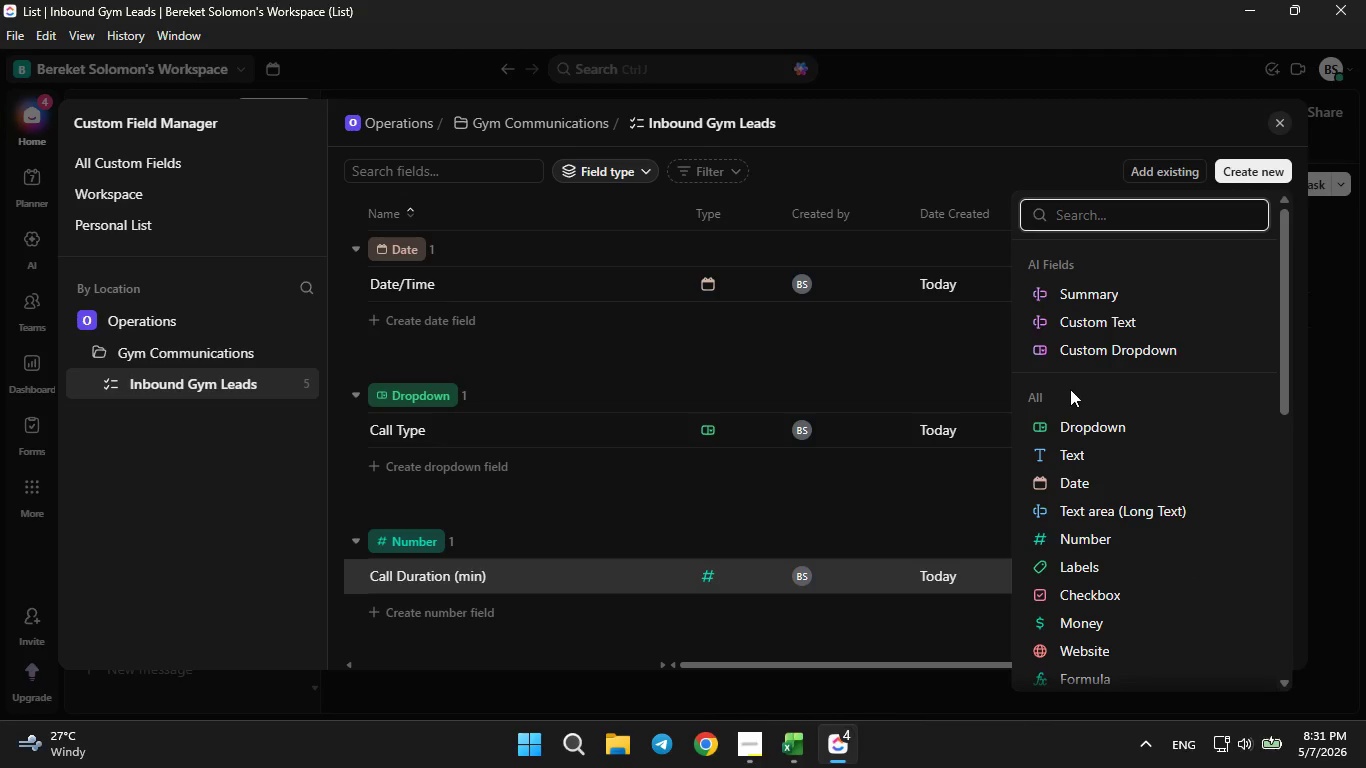 
left_click([1073, 421])
 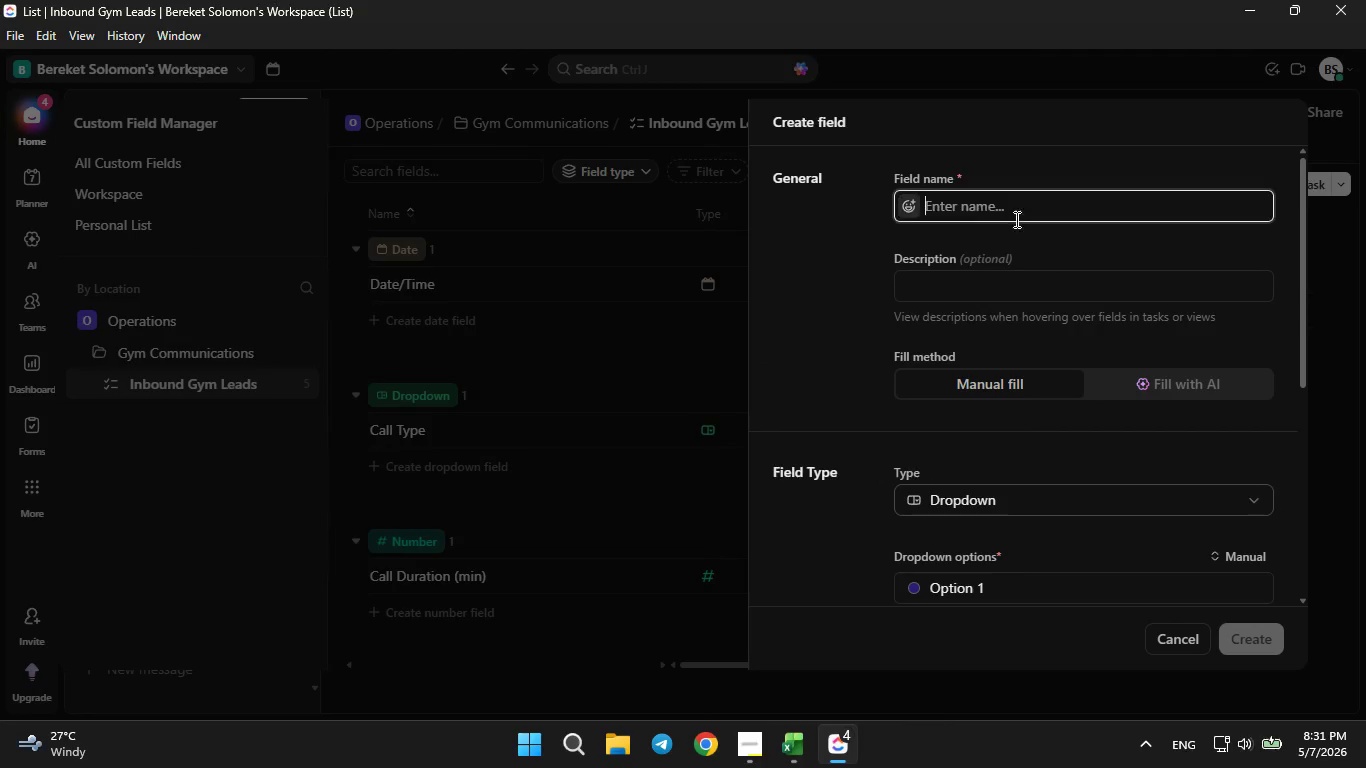 
double_click([1015, 212])
 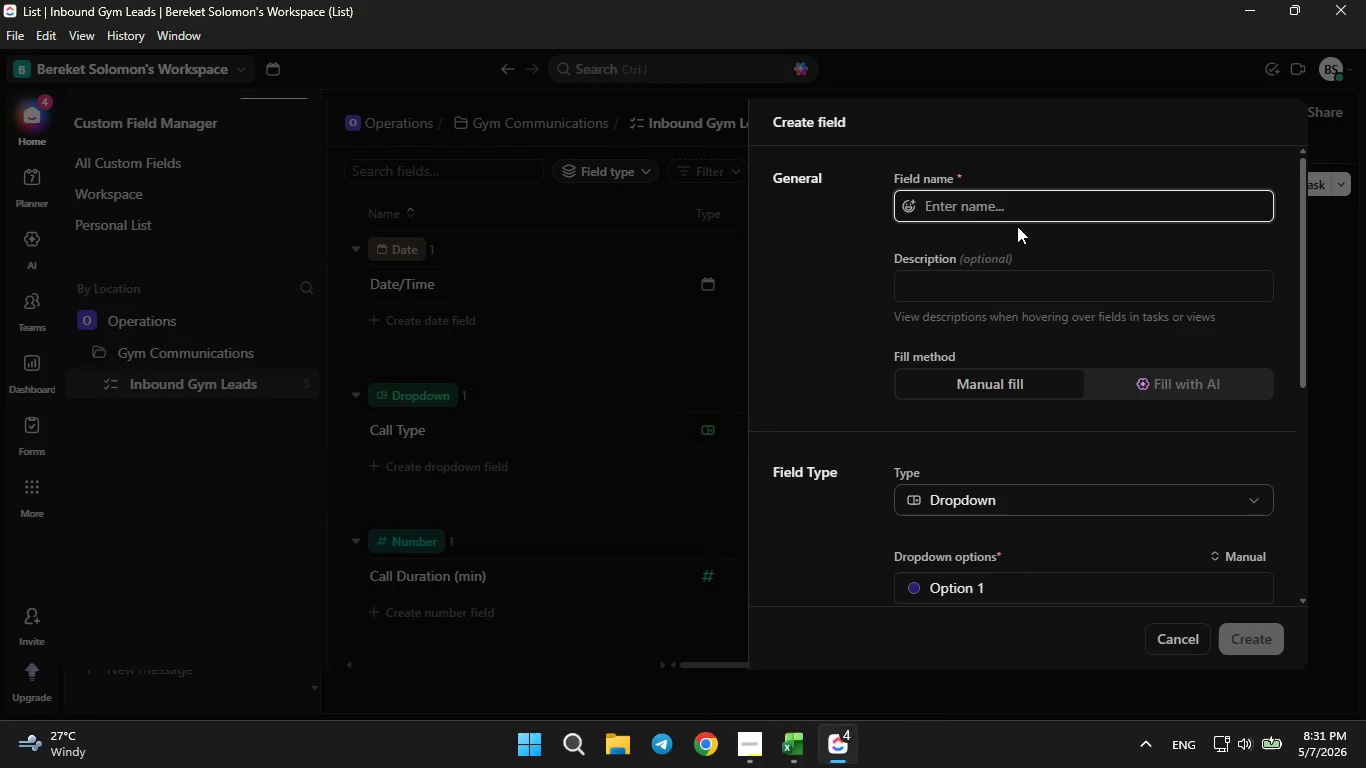 
type(l)
key(Backspace)
type(Lead Temprature)
 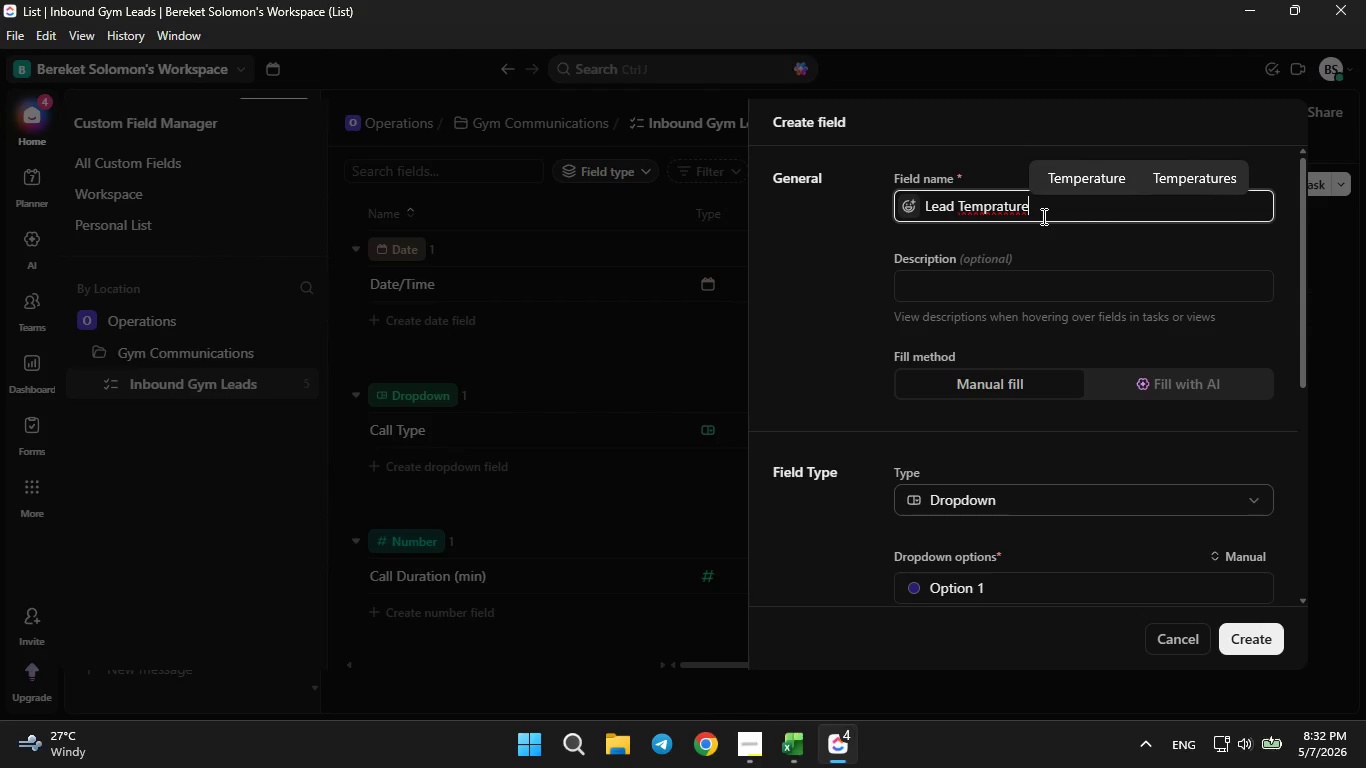 
wait(6.03)
 